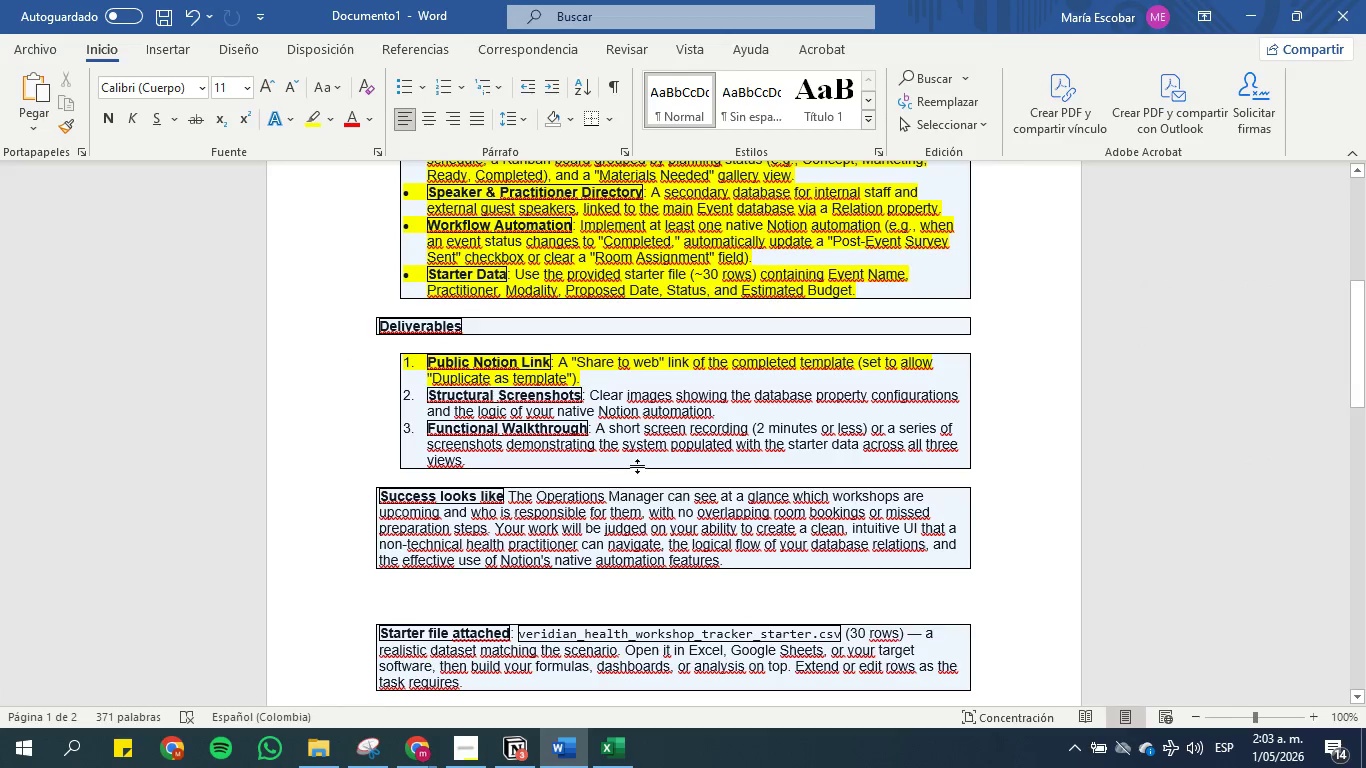 
left_click([650, 425])
 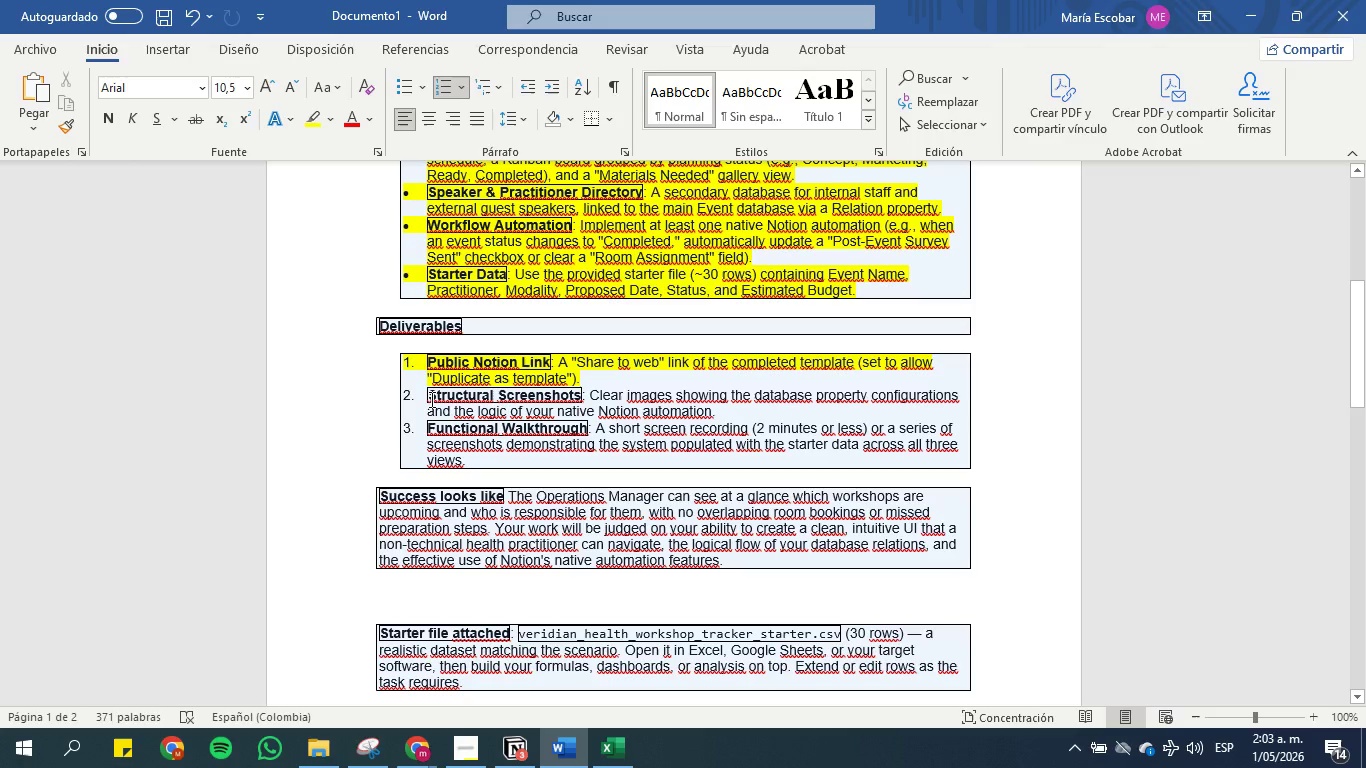 
left_click_drag(start_coordinate=[429, 399], to_coordinate=[767, 407])
 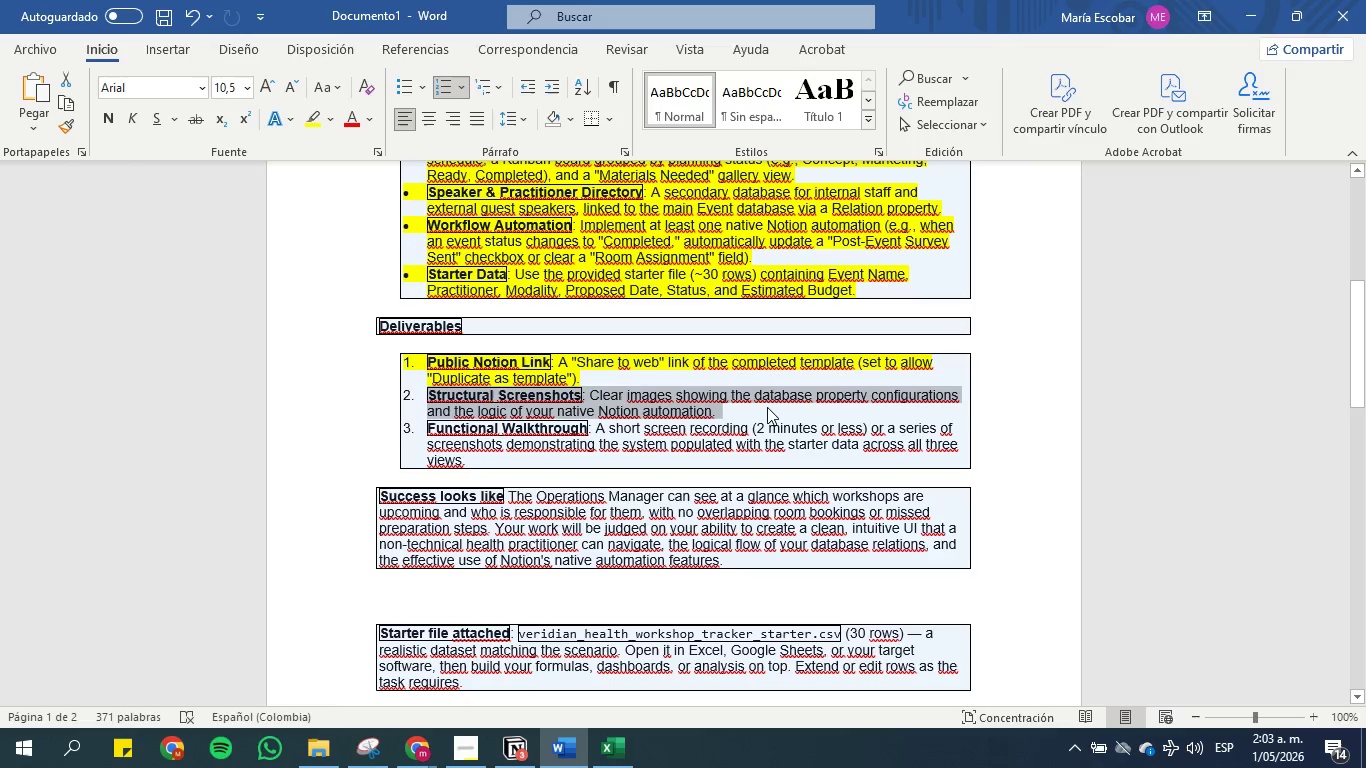 
key(Control+C)
 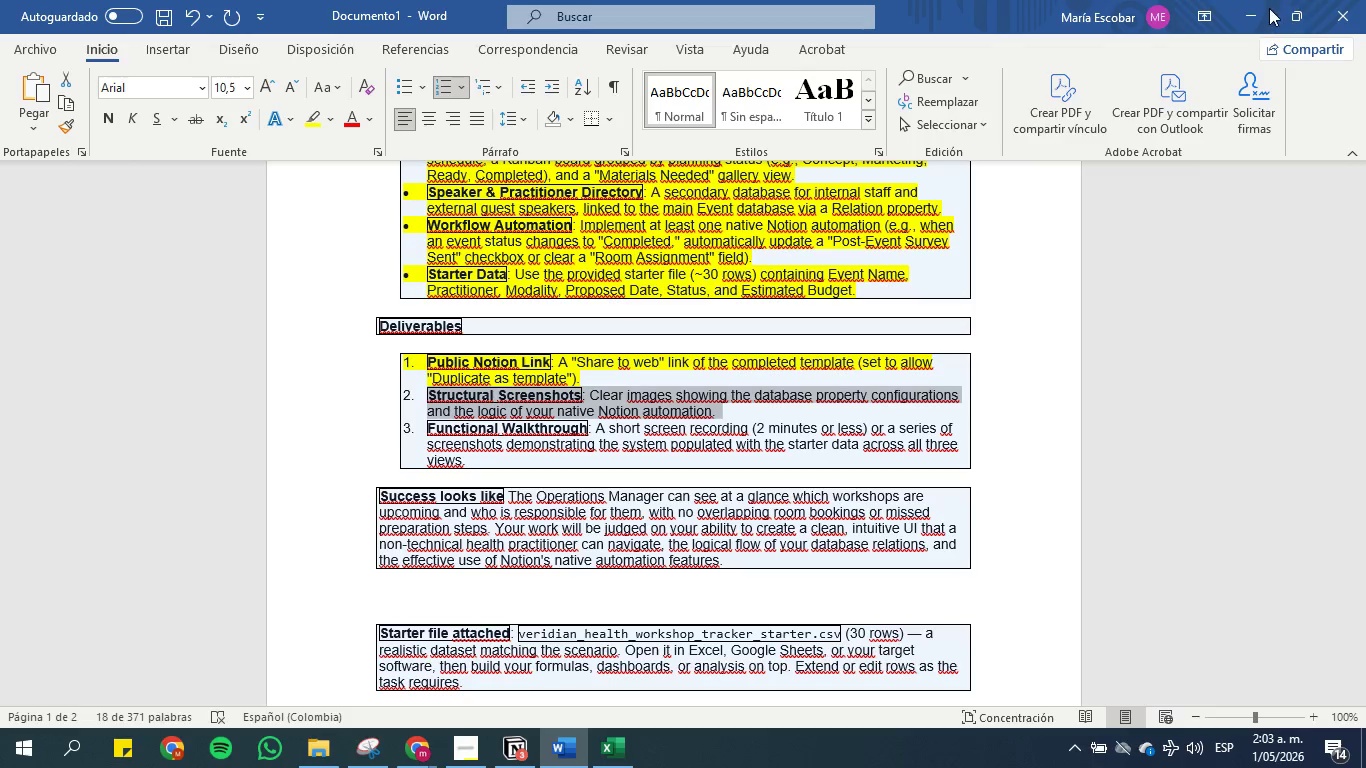 
left_click([1264, 10])
 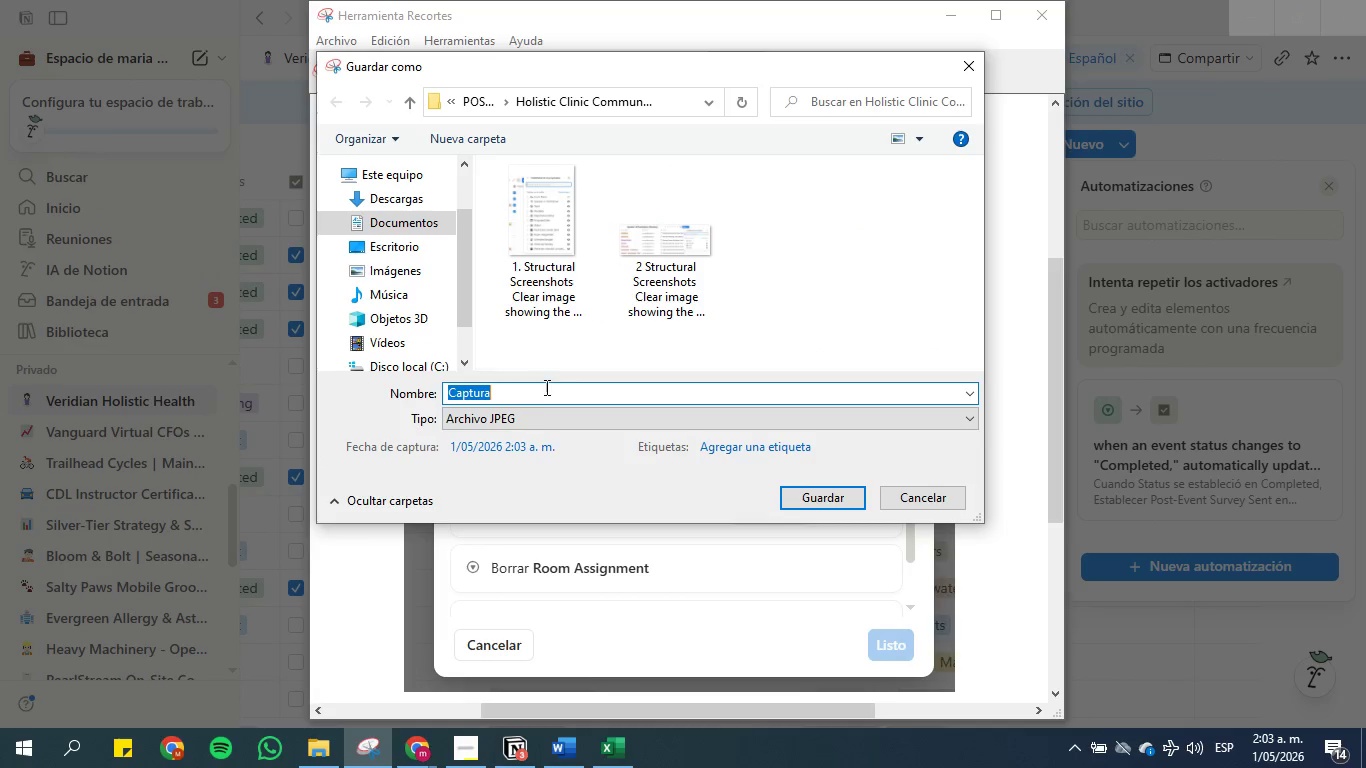 
key(Control+V)
 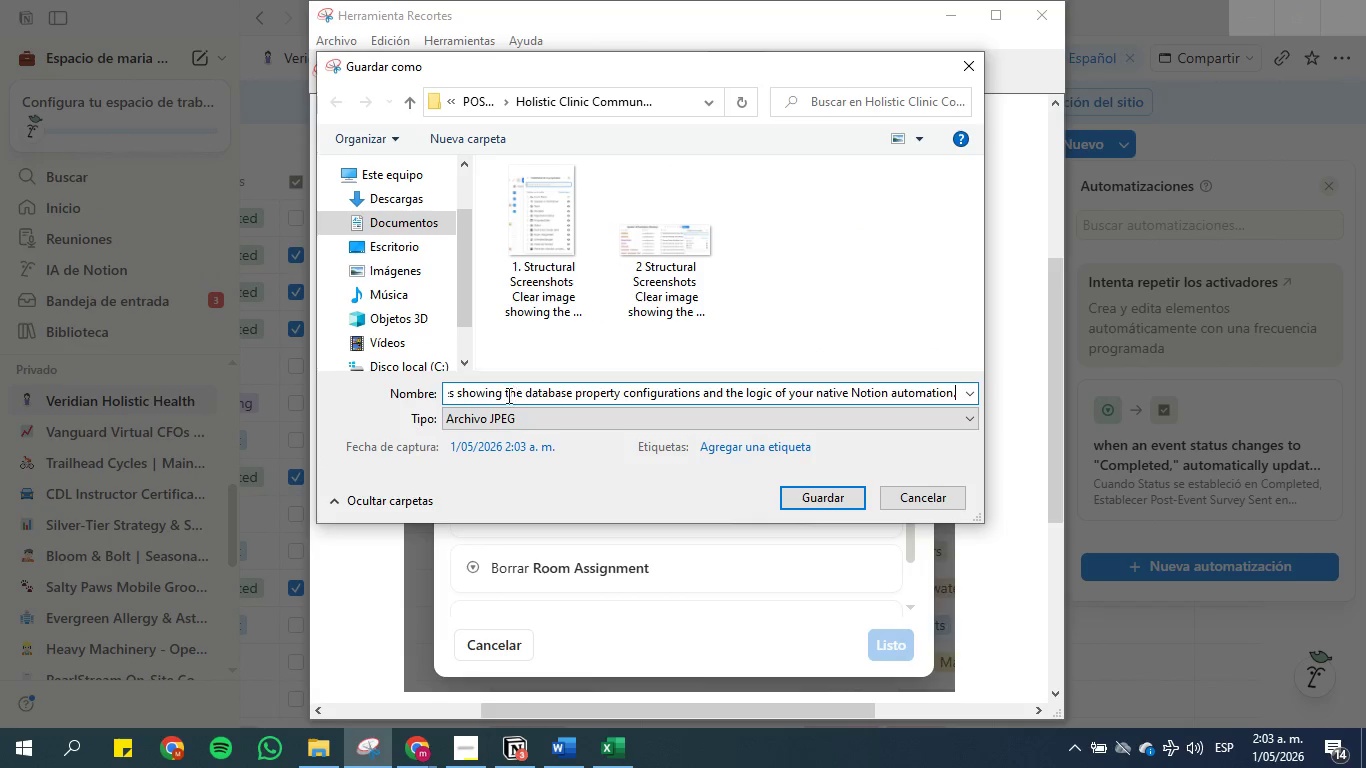 
left_click([506, 395])
 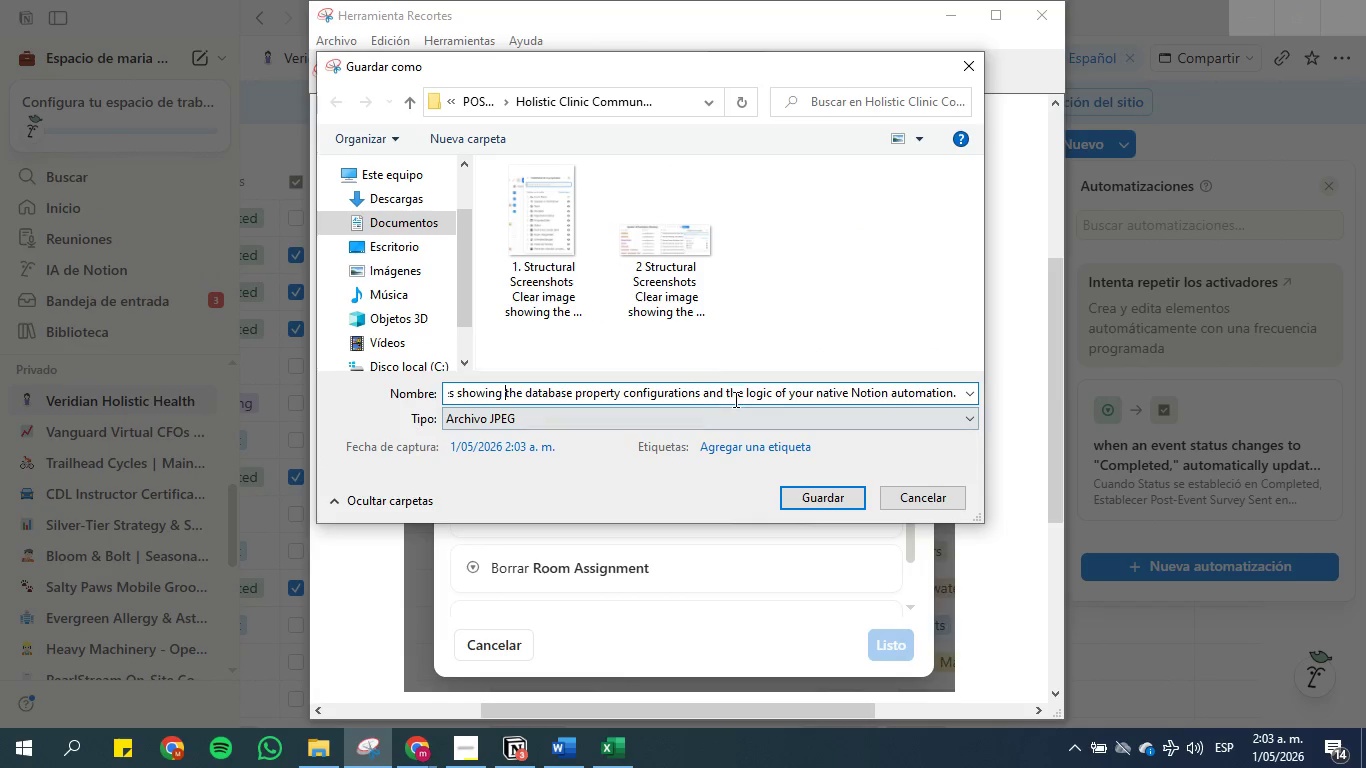 
left_click_drag(start_coordinate=[724, 395], to_coordinate=[769, 399])
 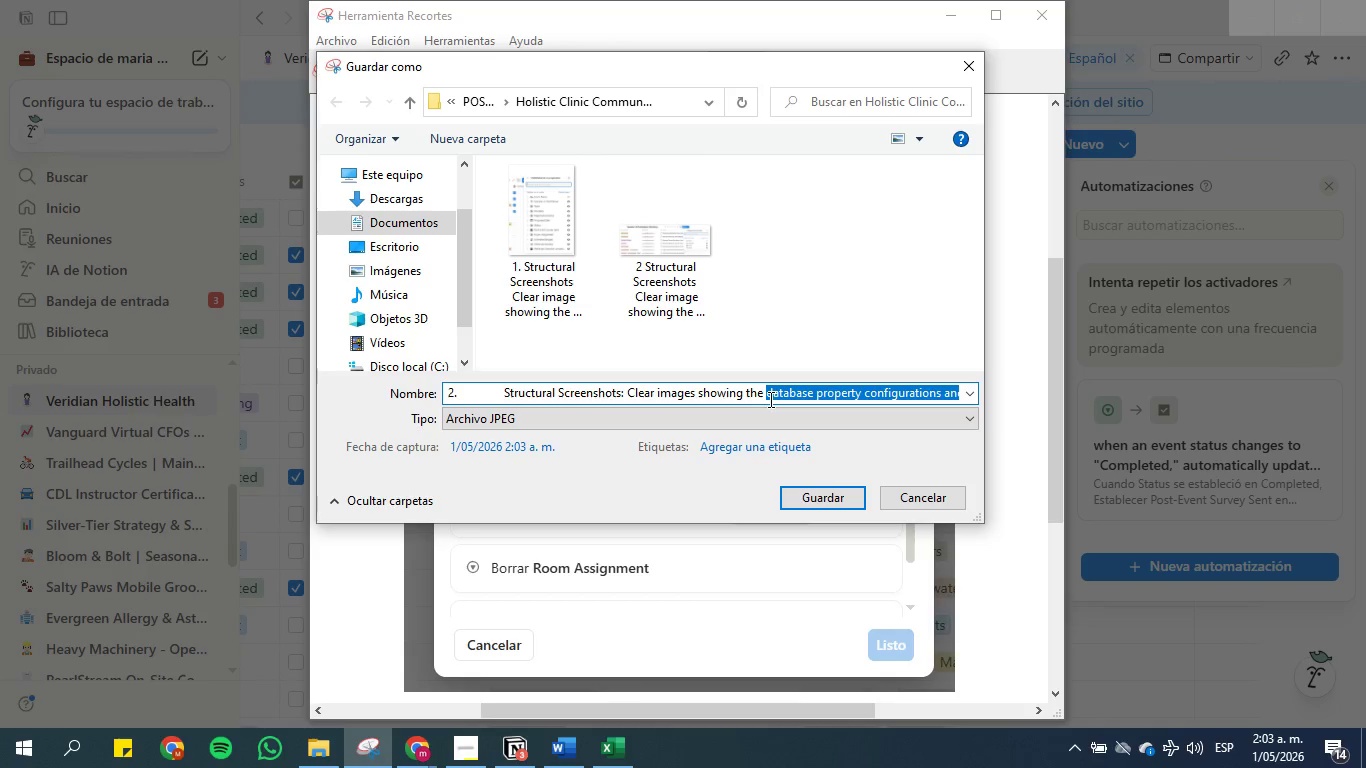 
key(Backspace)
 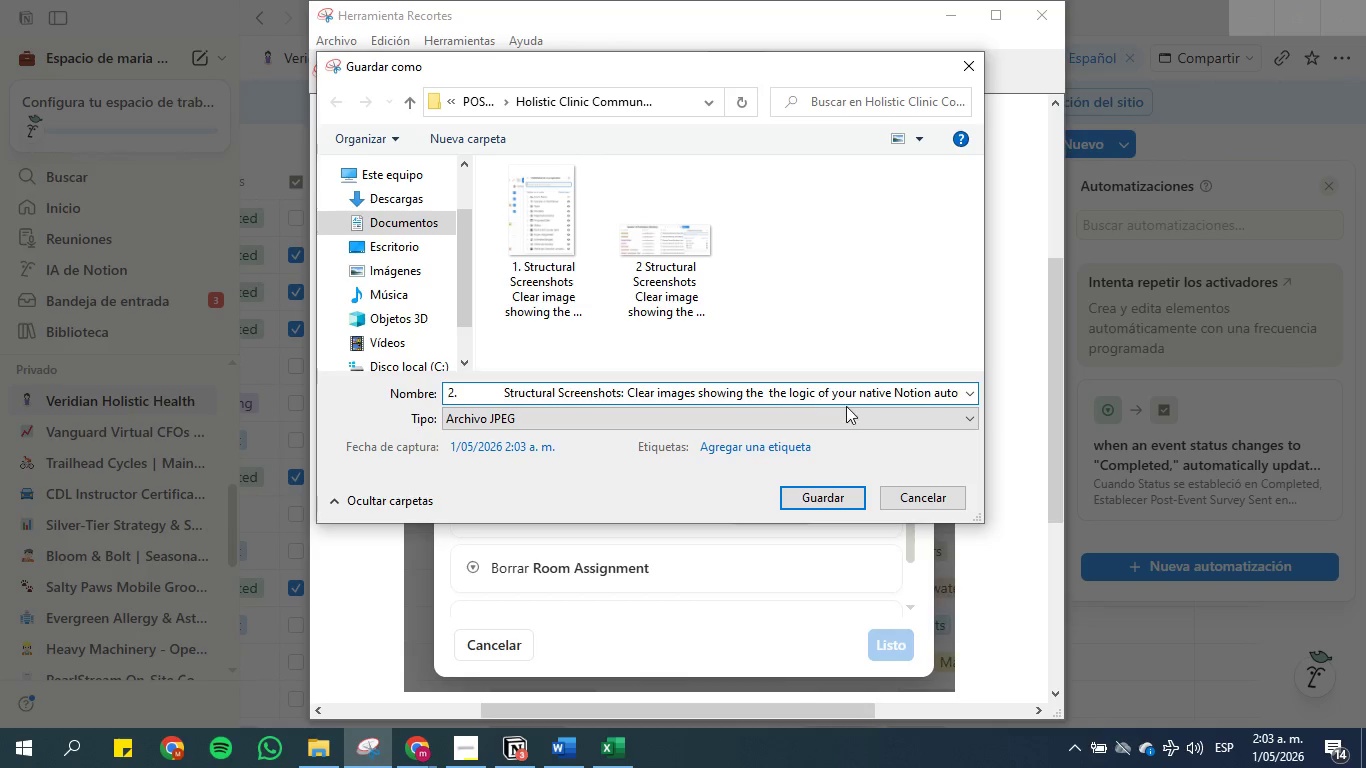 
key(Backspace)
 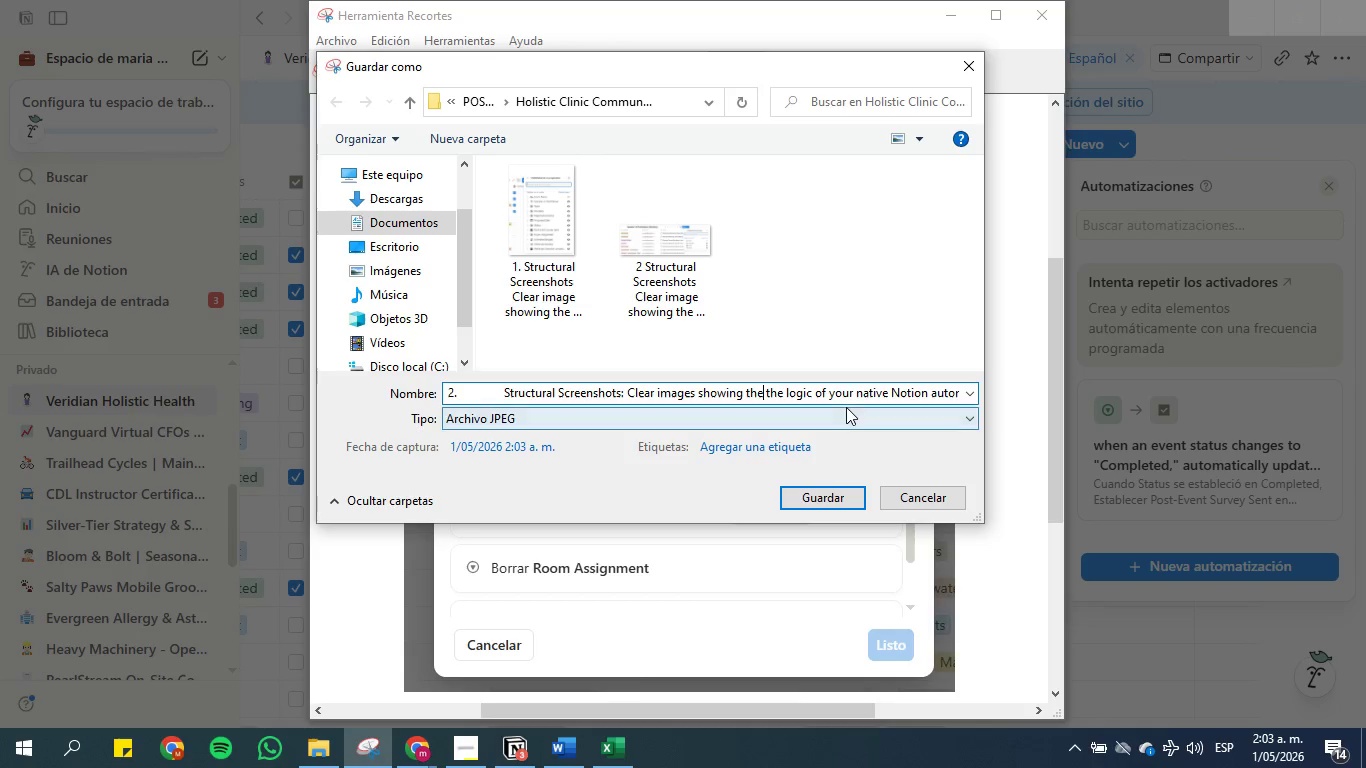 
key(Backspace)
 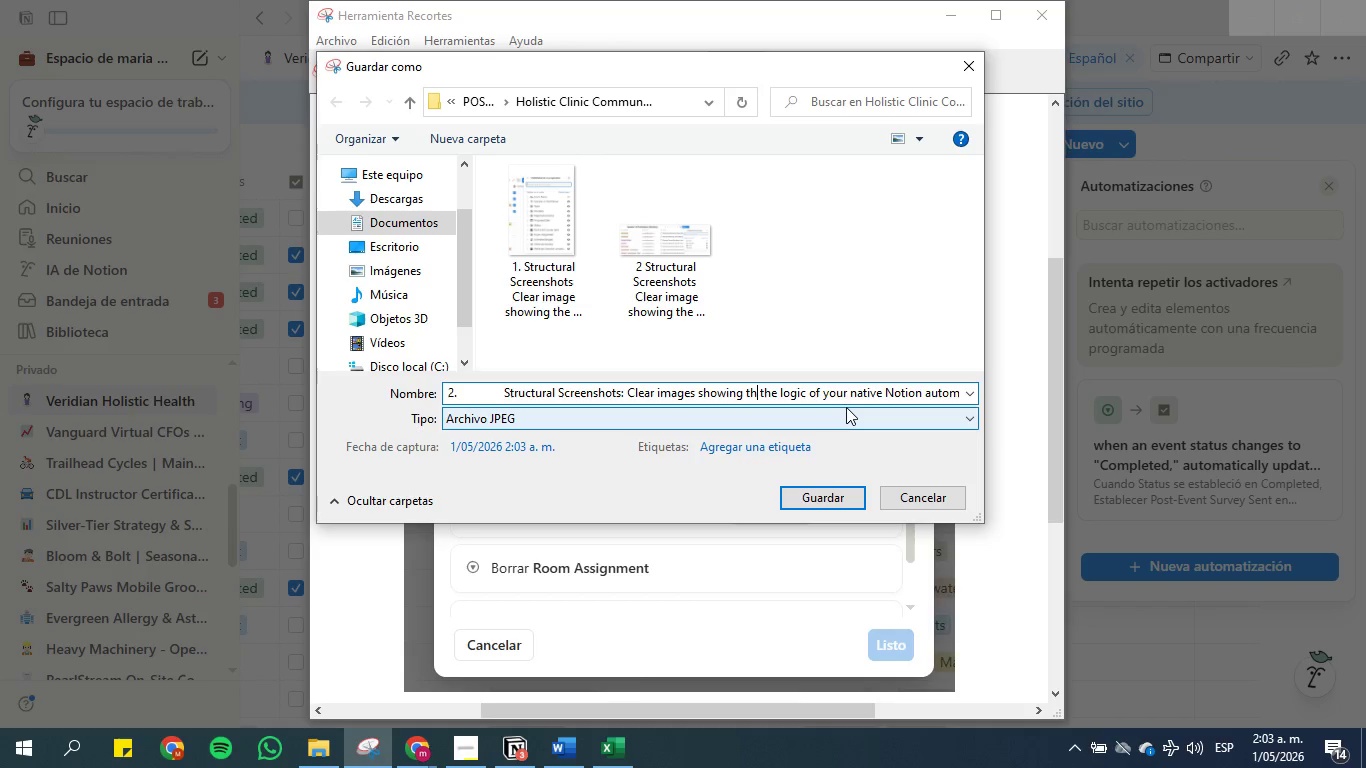 
key(Backspace)
 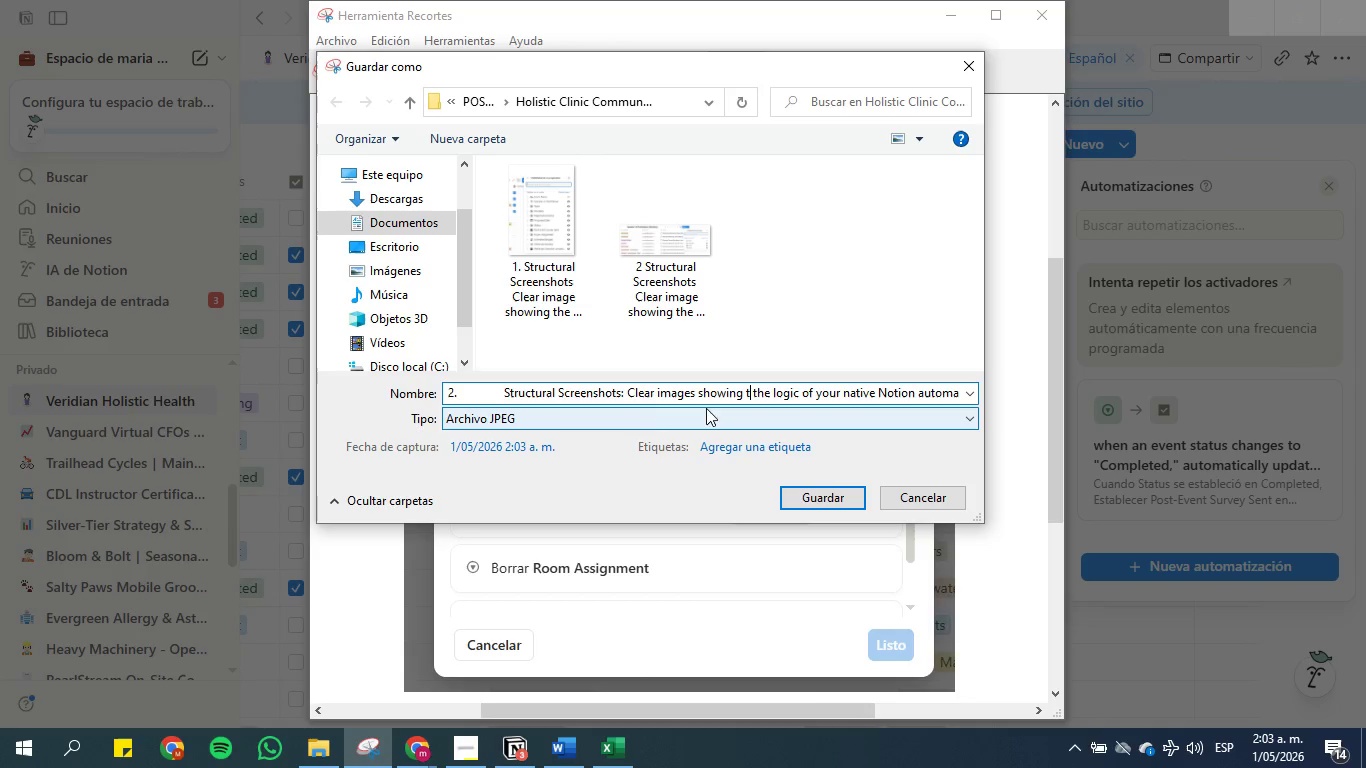 
key(Backspace)
 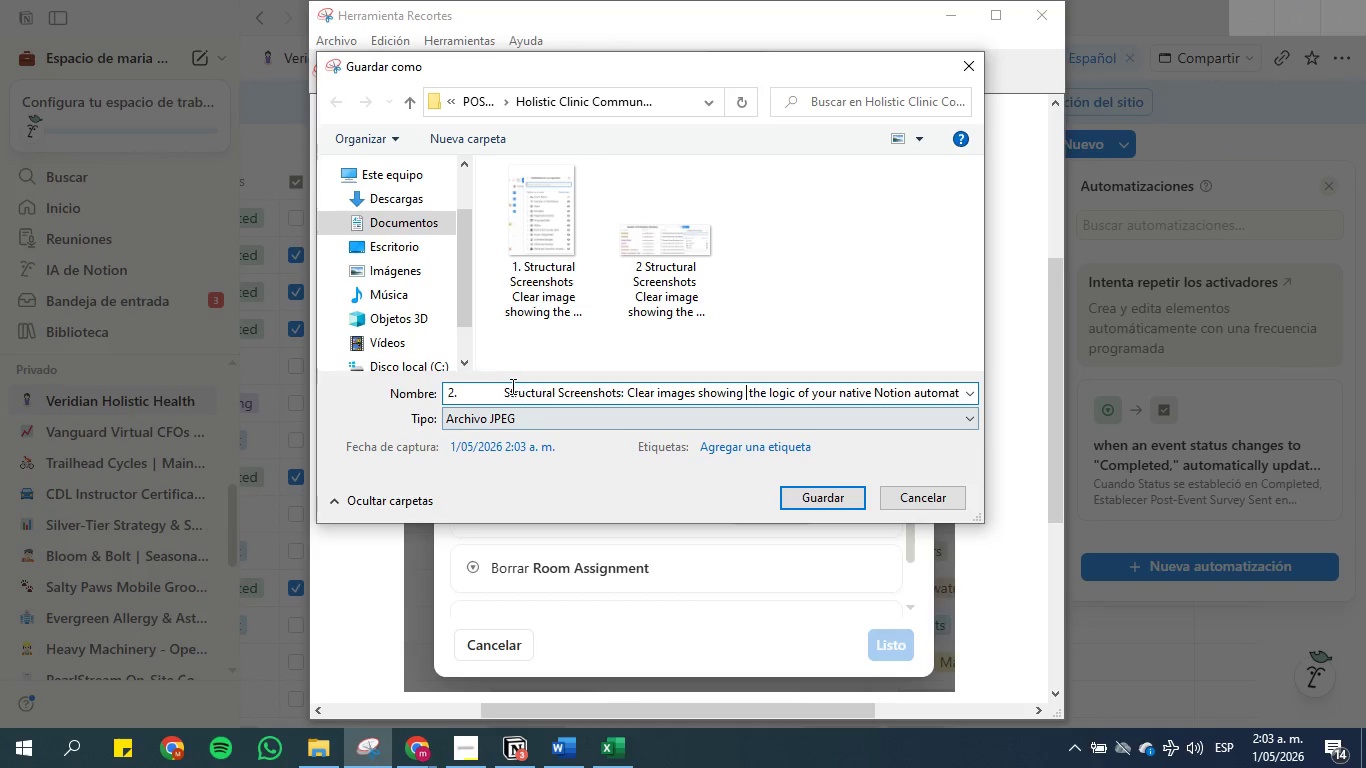 
left_click([508, 389])
 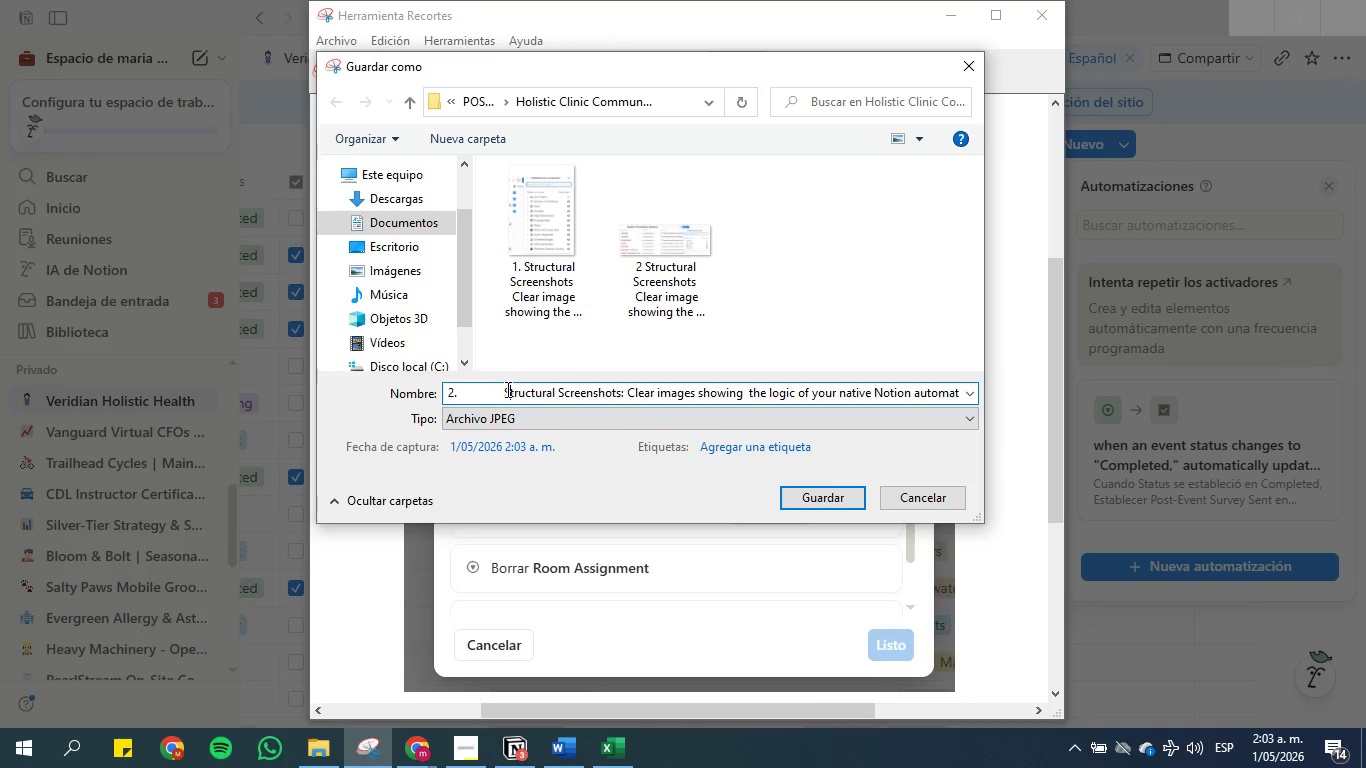 
left_click([505, 391])
 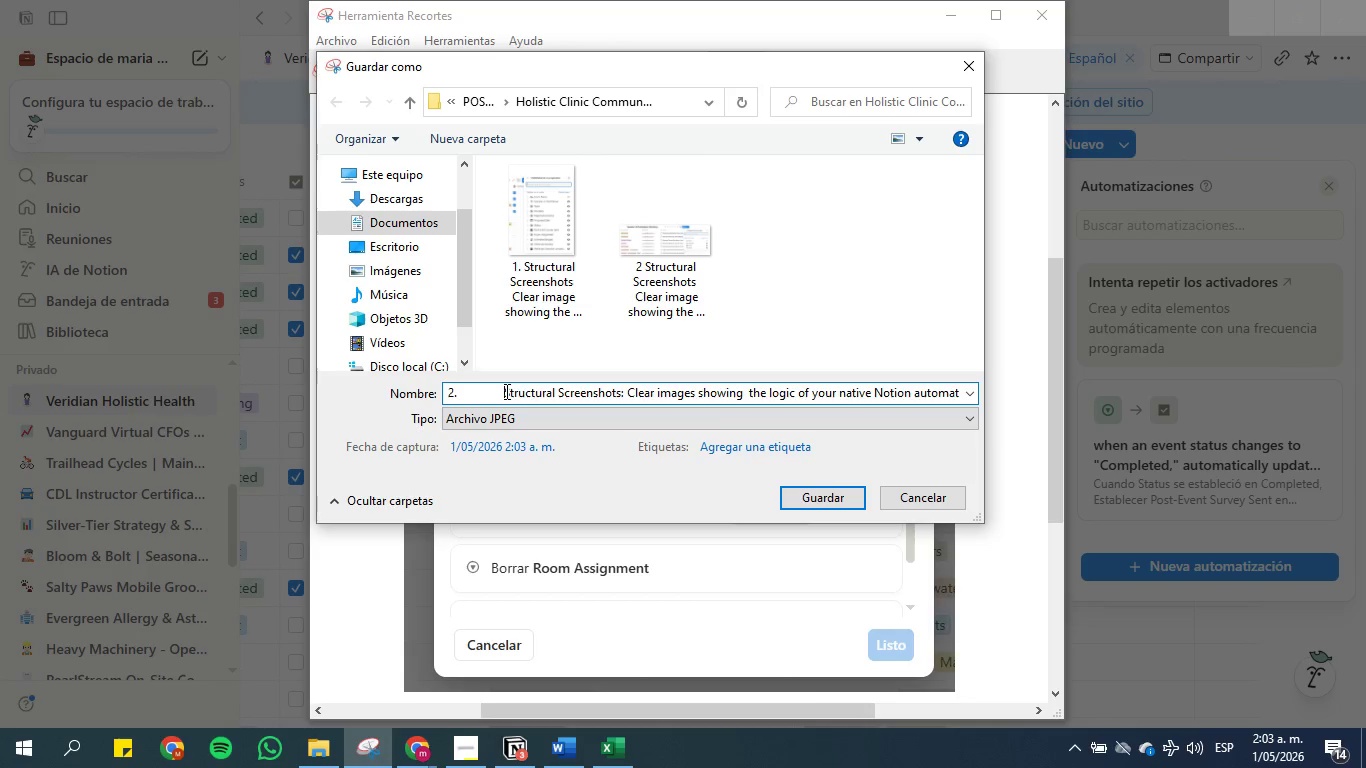 
key(Backspace)
 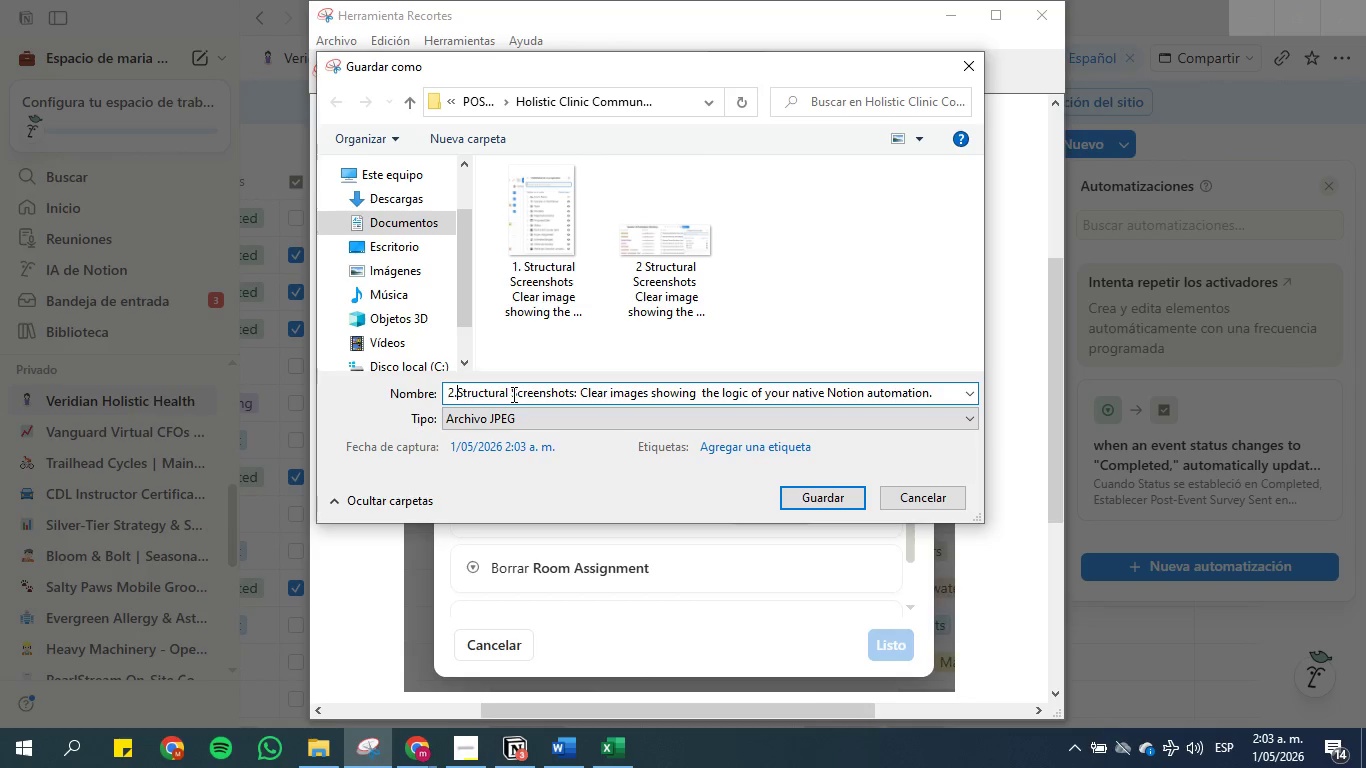 
key(Backspace)
 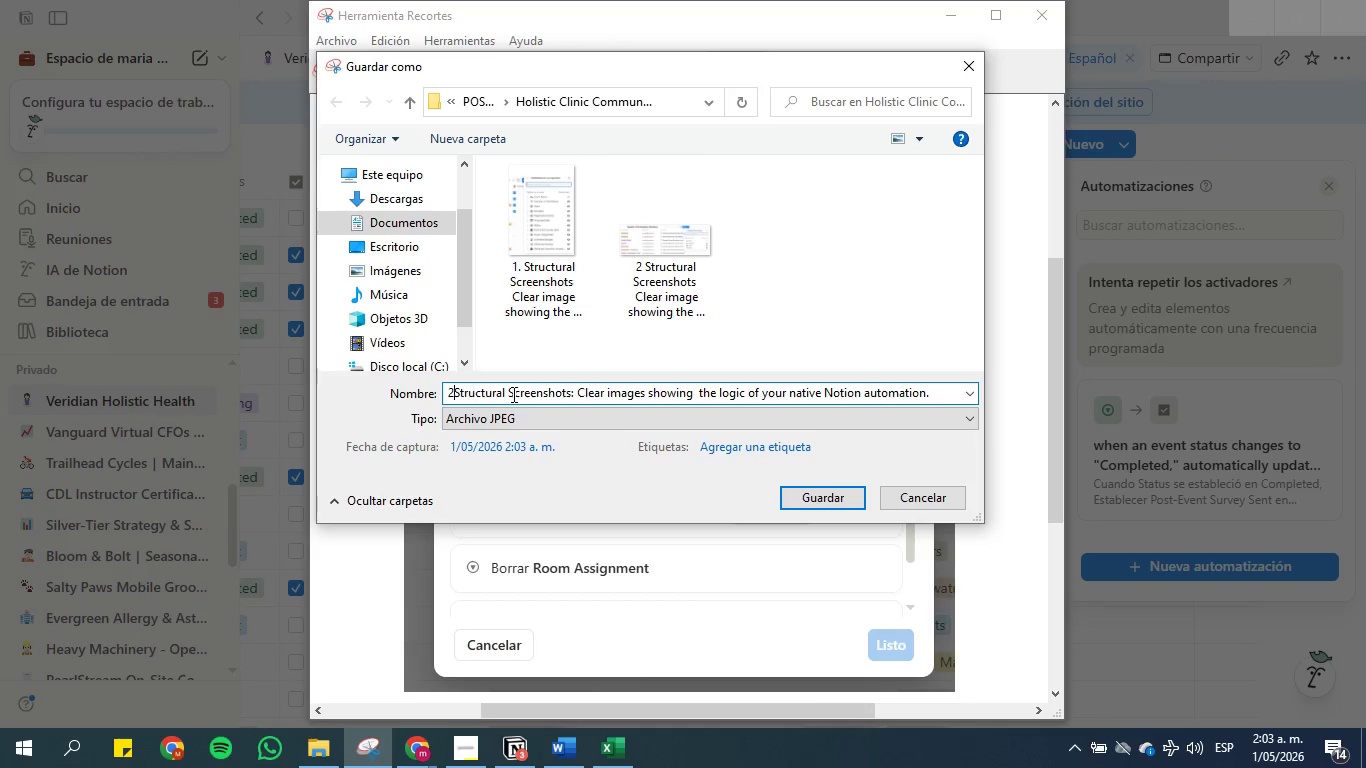 
key(Backspace)
 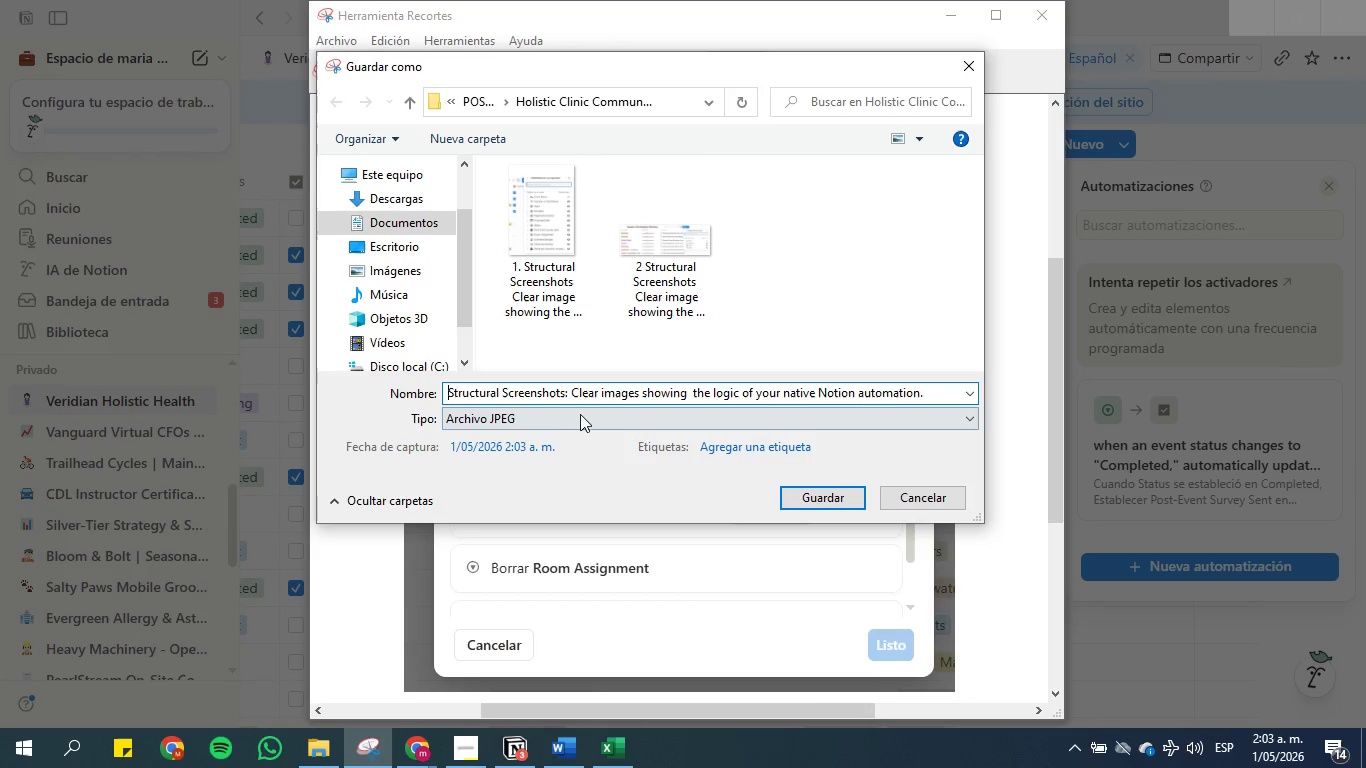 
key(Backspace)
 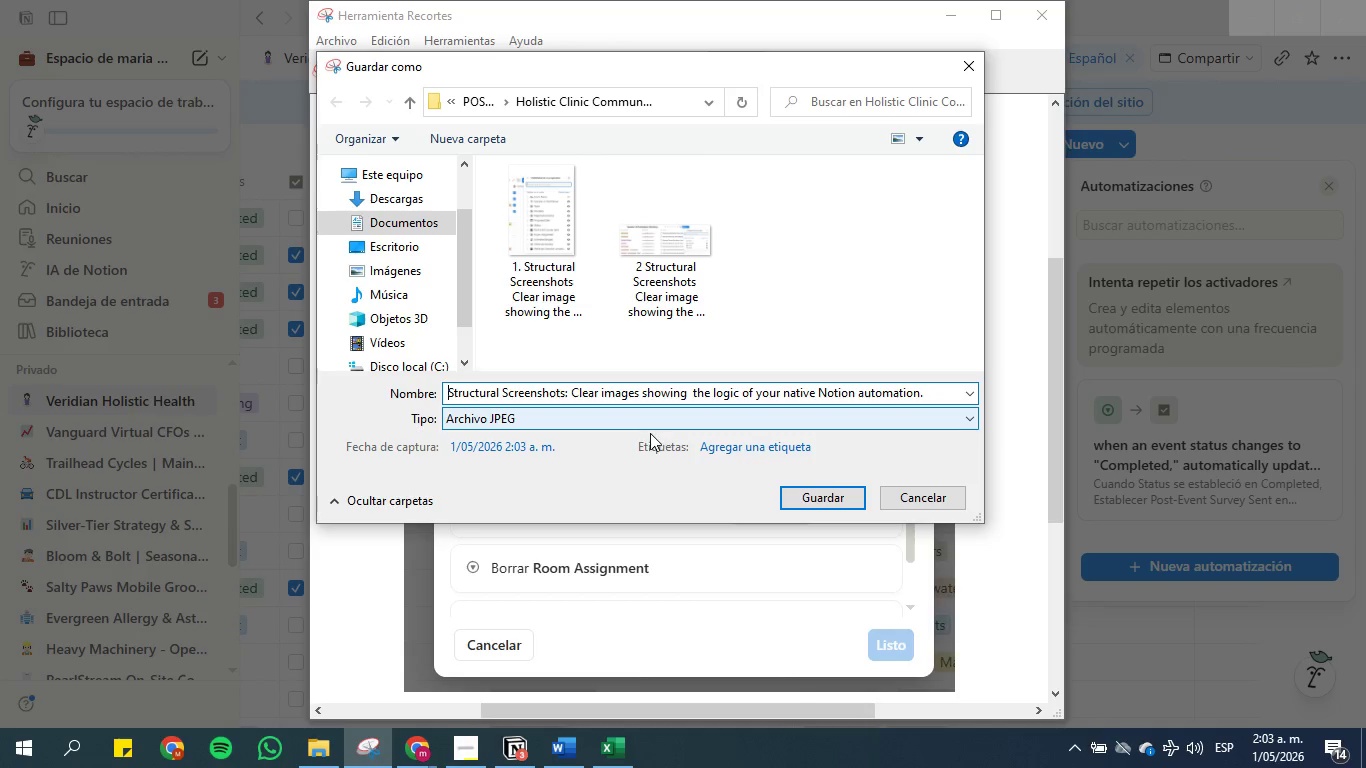 
key(Backspace)
 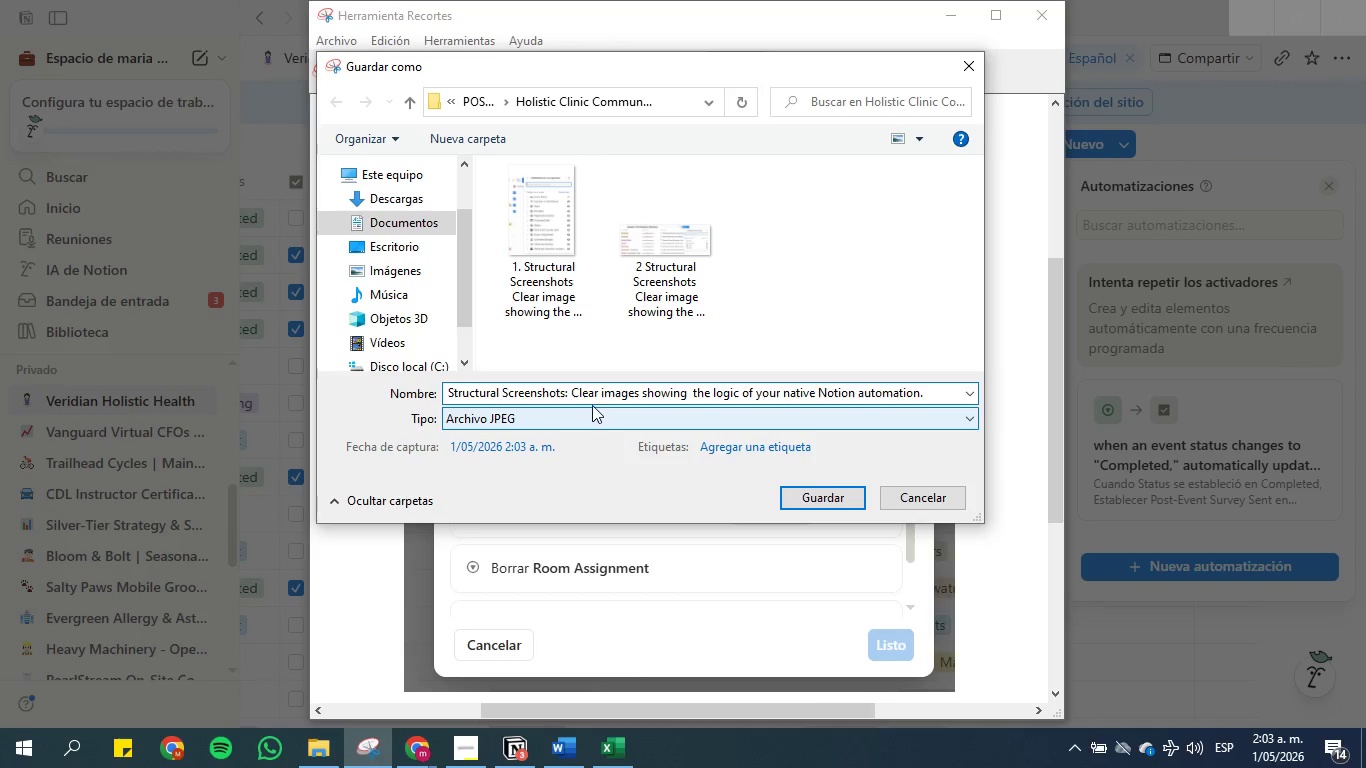 
left_click([568, 394])
 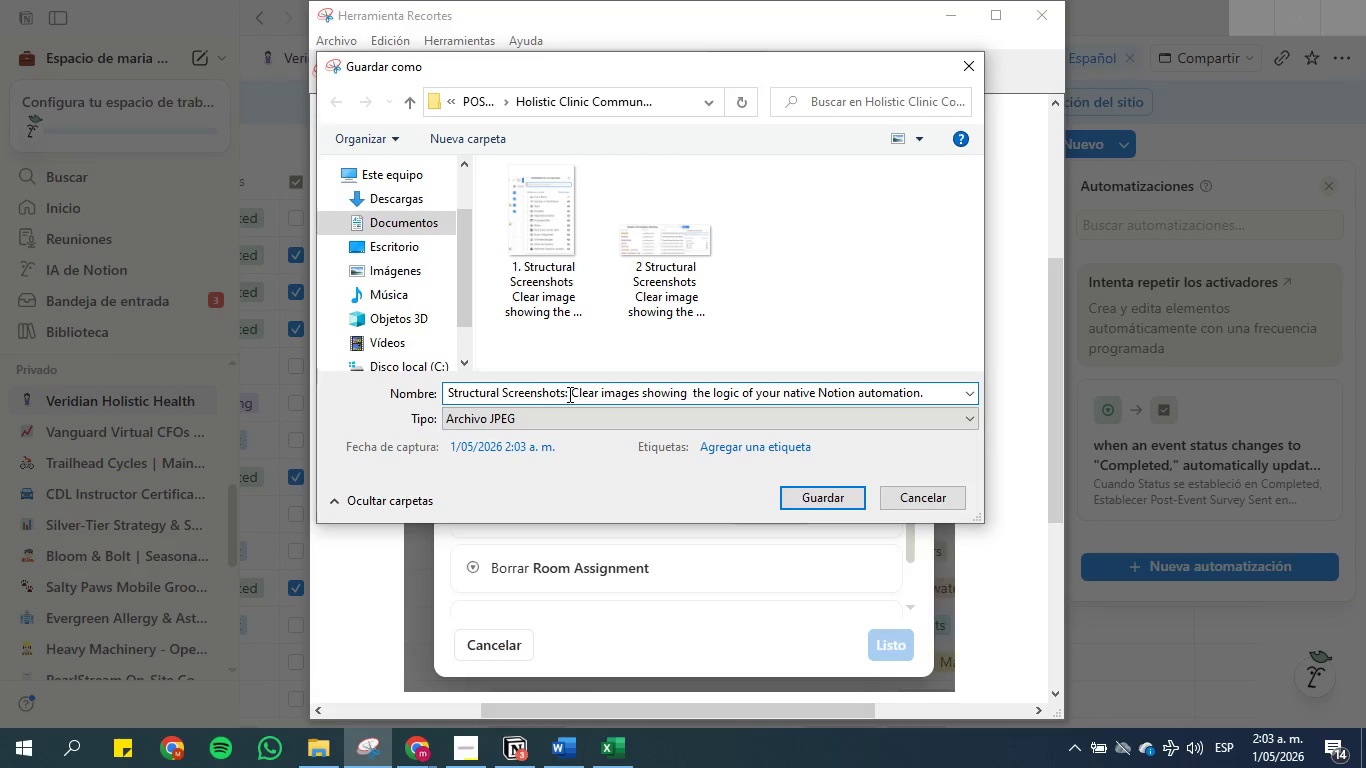 
key(Backspace)
 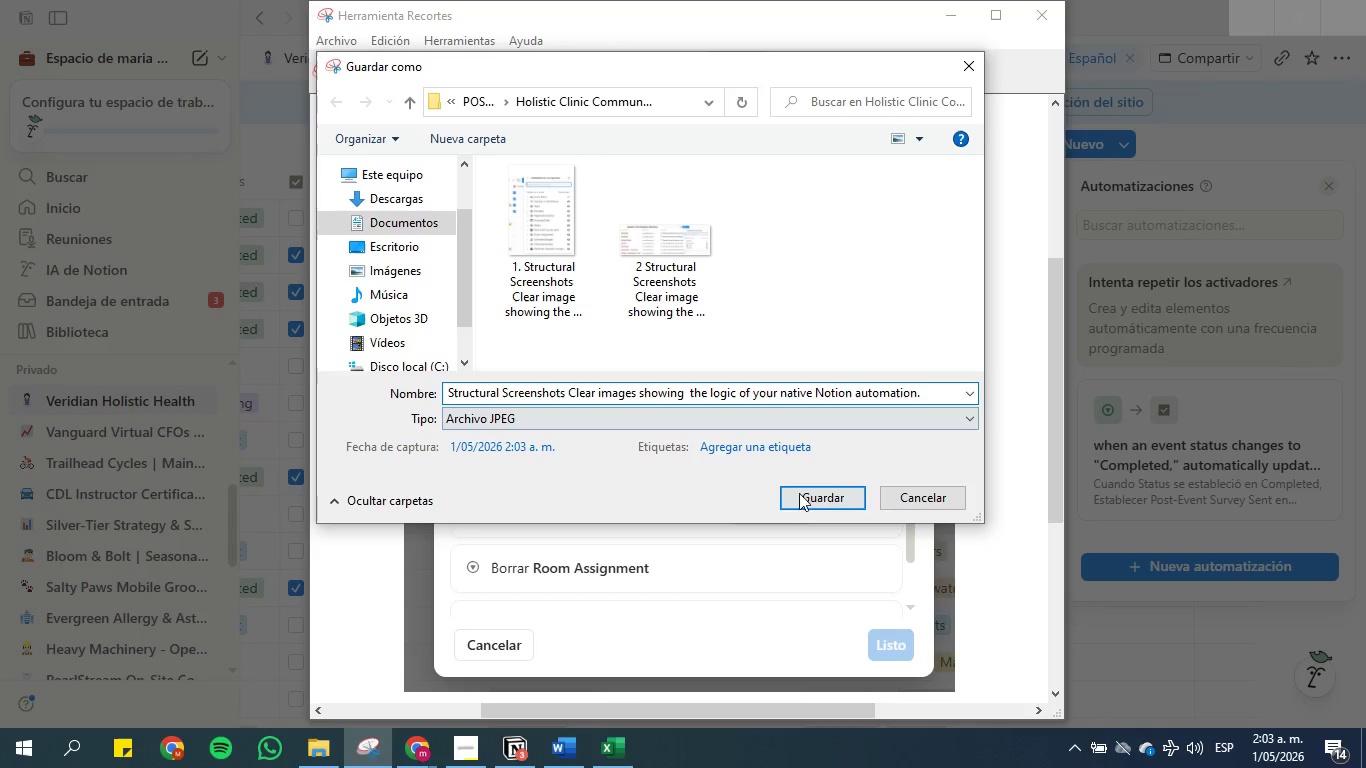 
left_click([816, 498])
 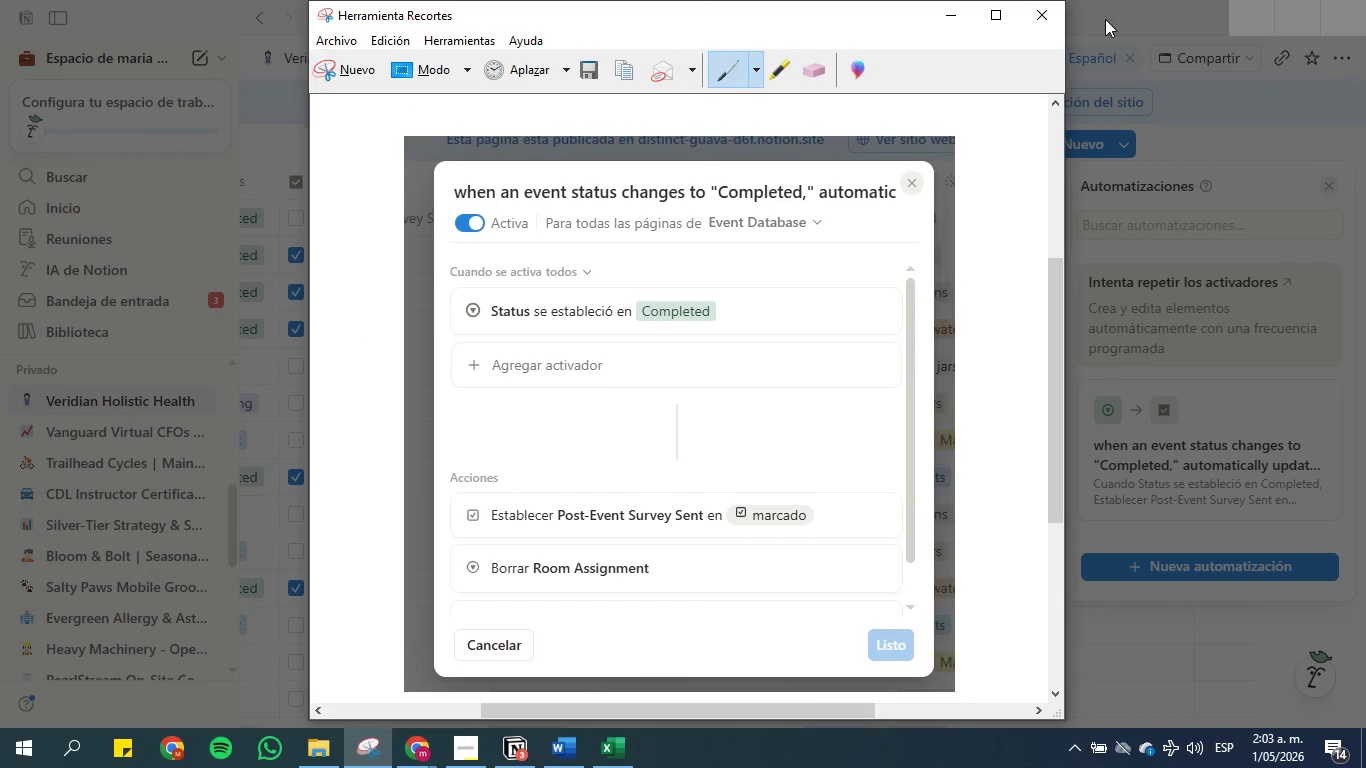 
left_click([1044, 22])
 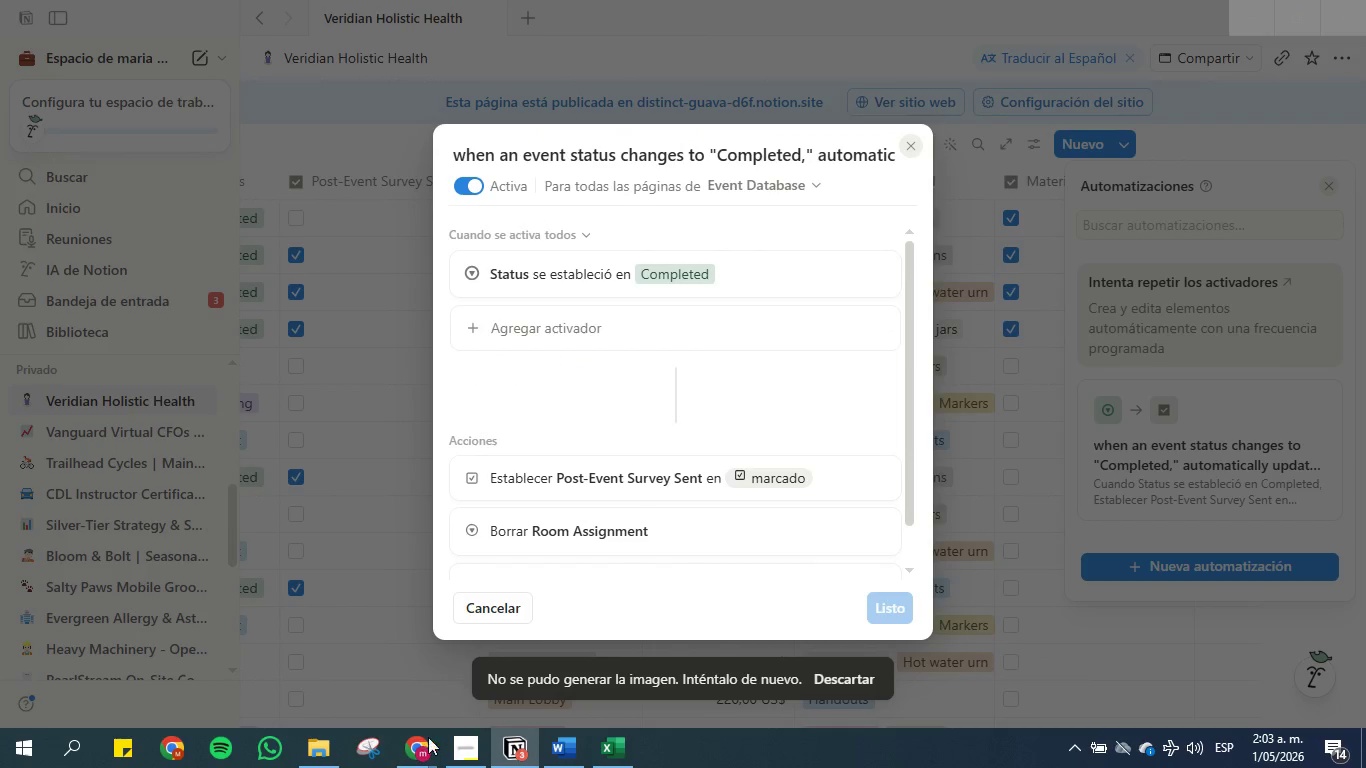 
left_click([403, 752])
 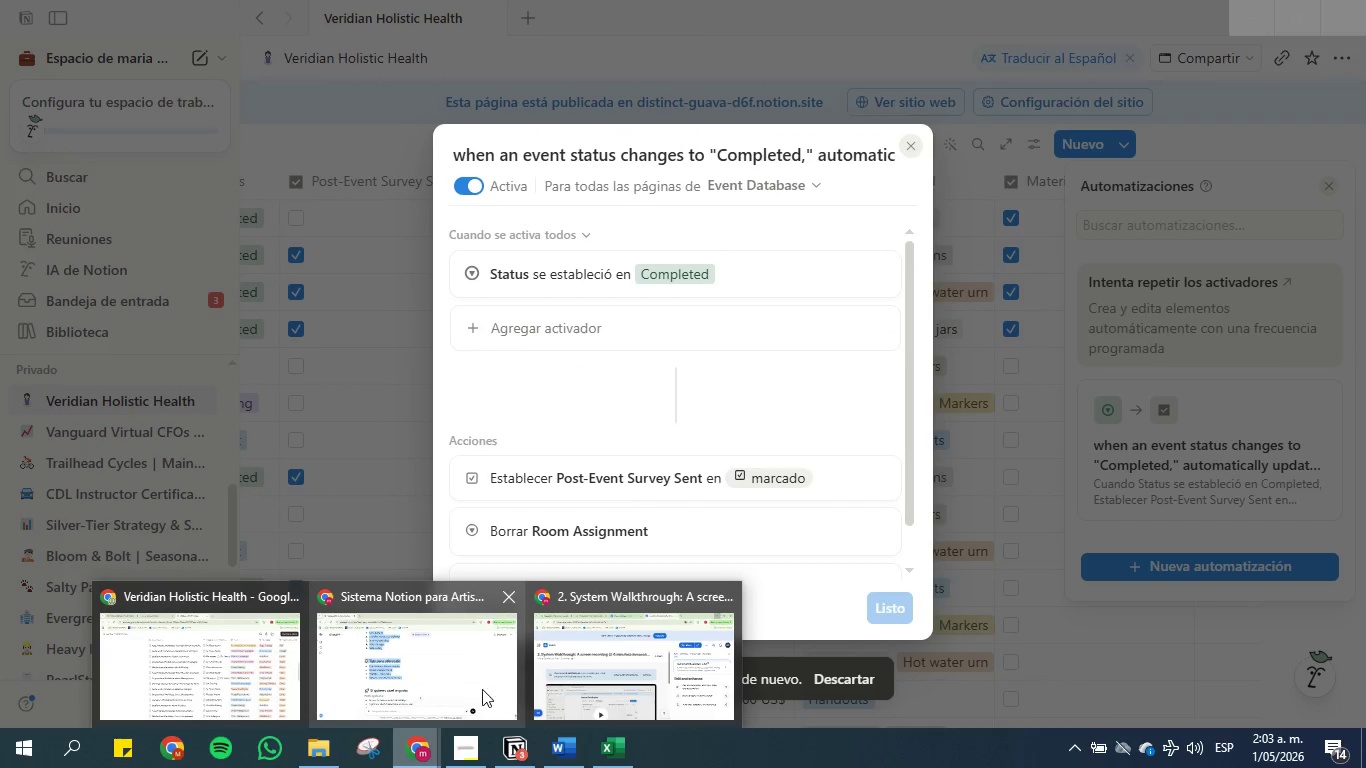 
left_click([548, 754])
 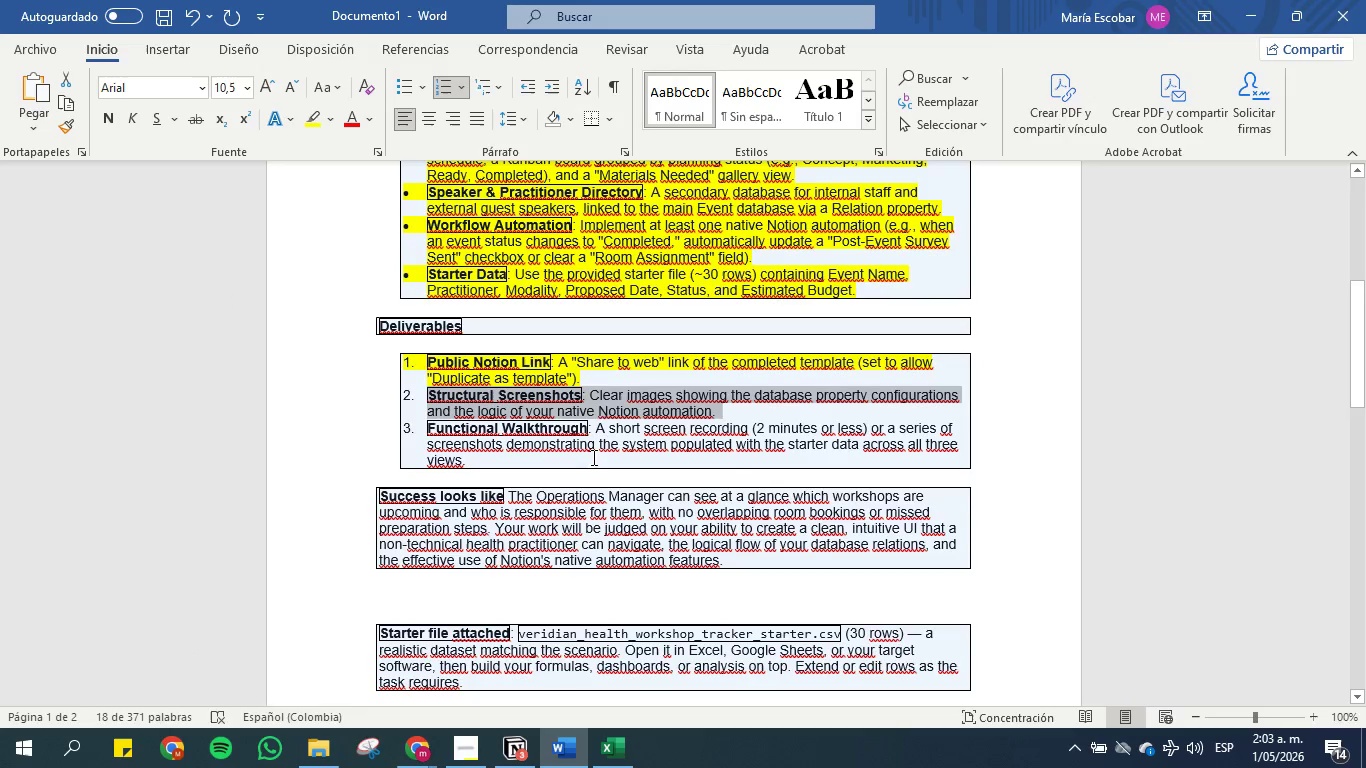 
left_click([593, 410])
 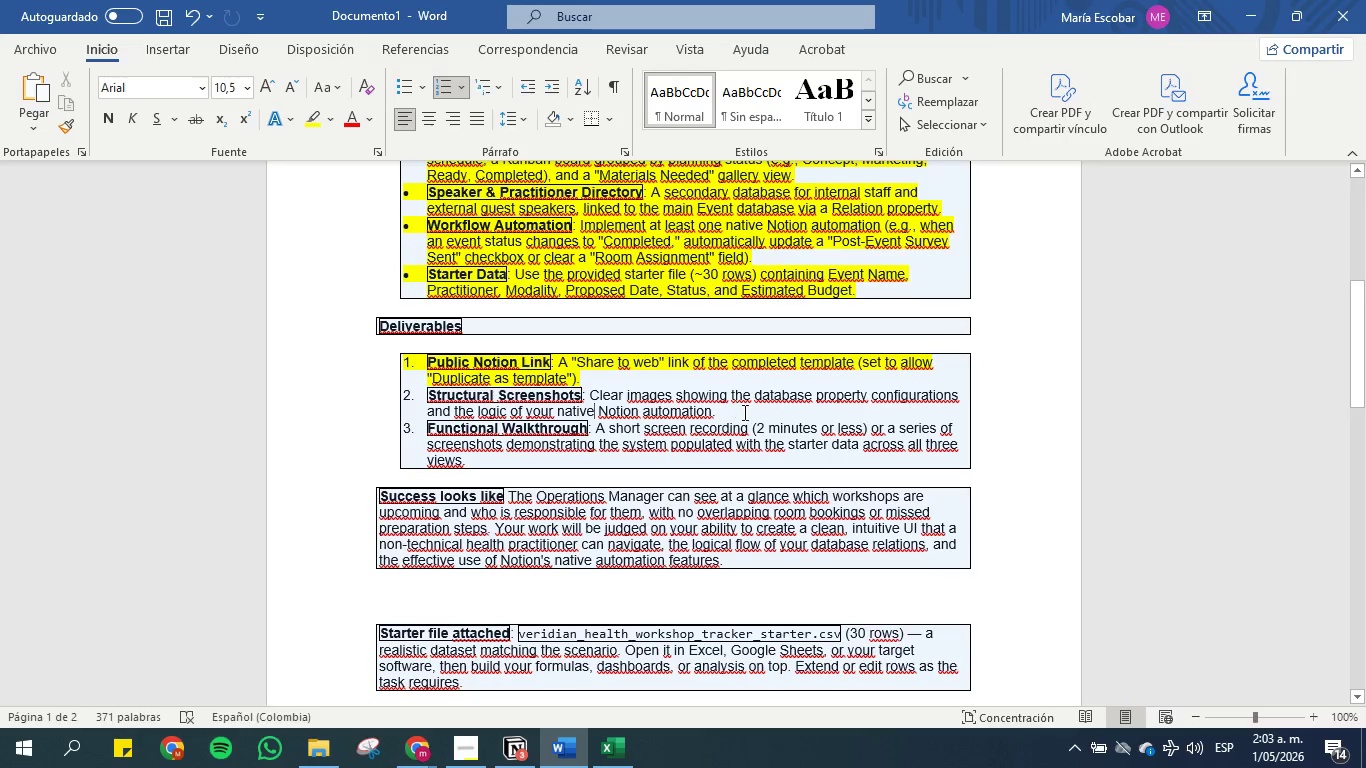 
left_click_drag(start_coordinate=[748, 414], to_coordinate=[400, 399])
 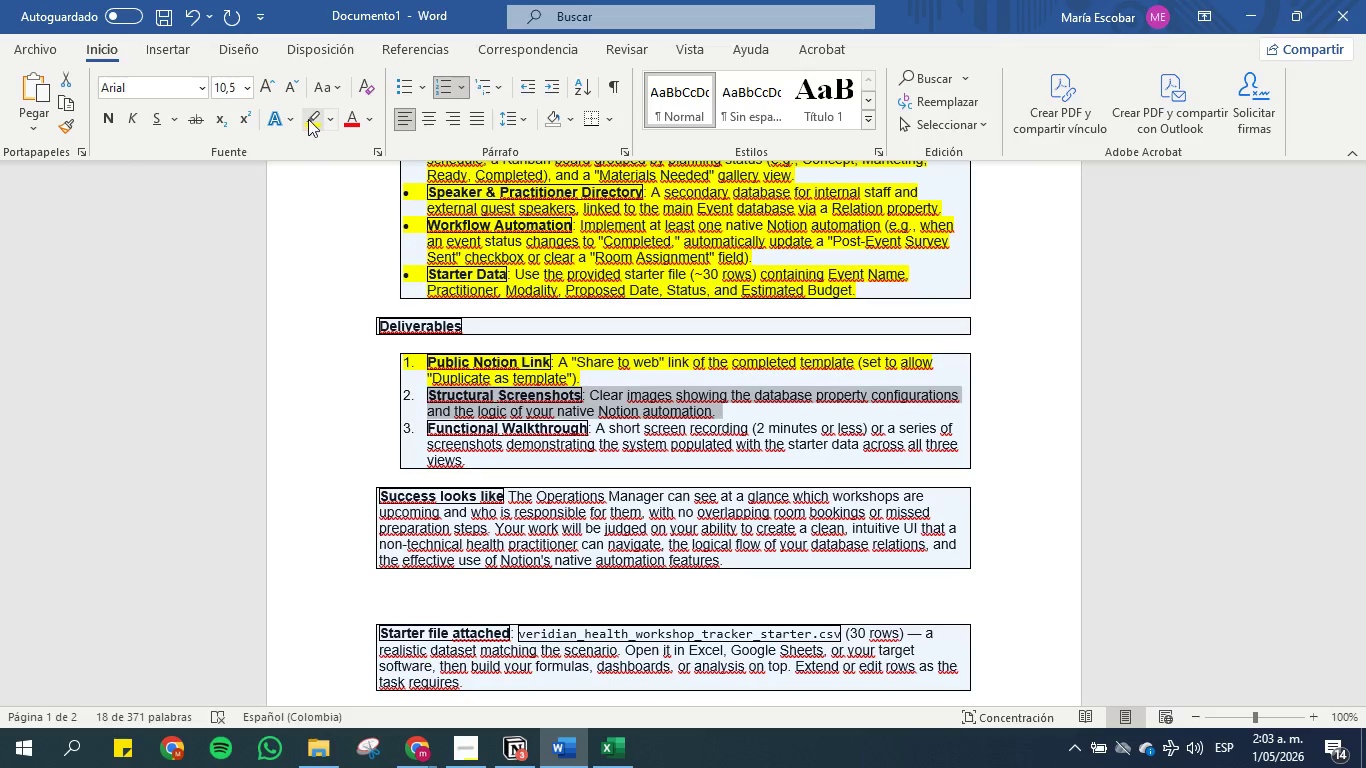 
left_click([308, 118])
 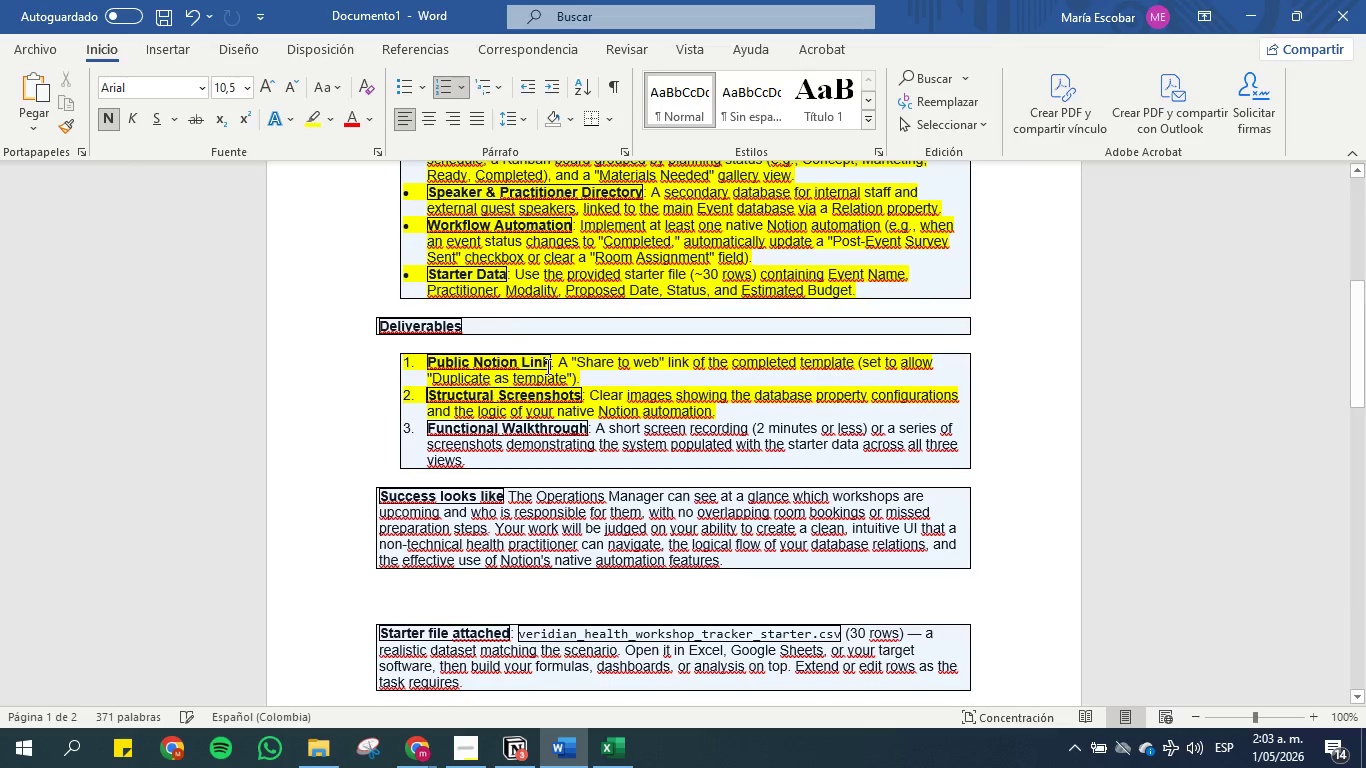 
left_click([546, 366])
 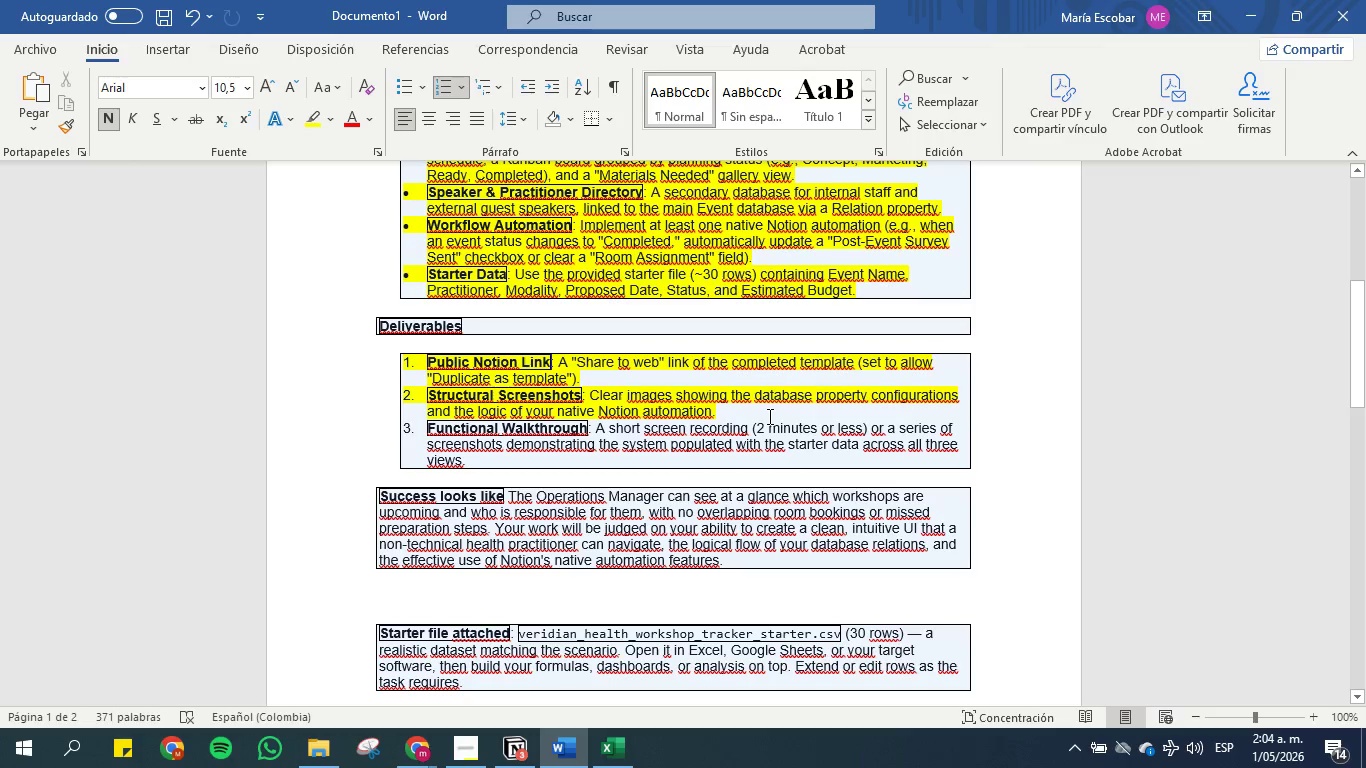 
wait(7.64)
 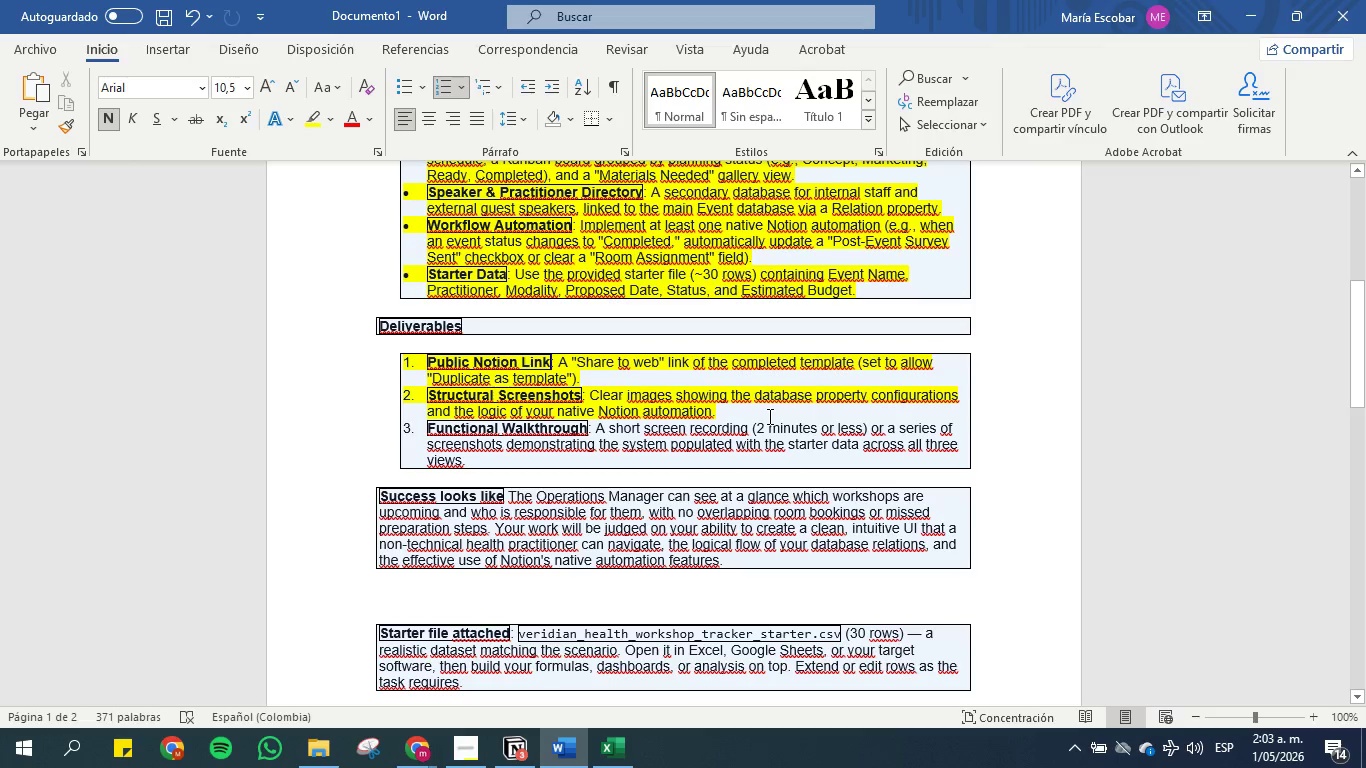 
mouse_move([585, 756])
 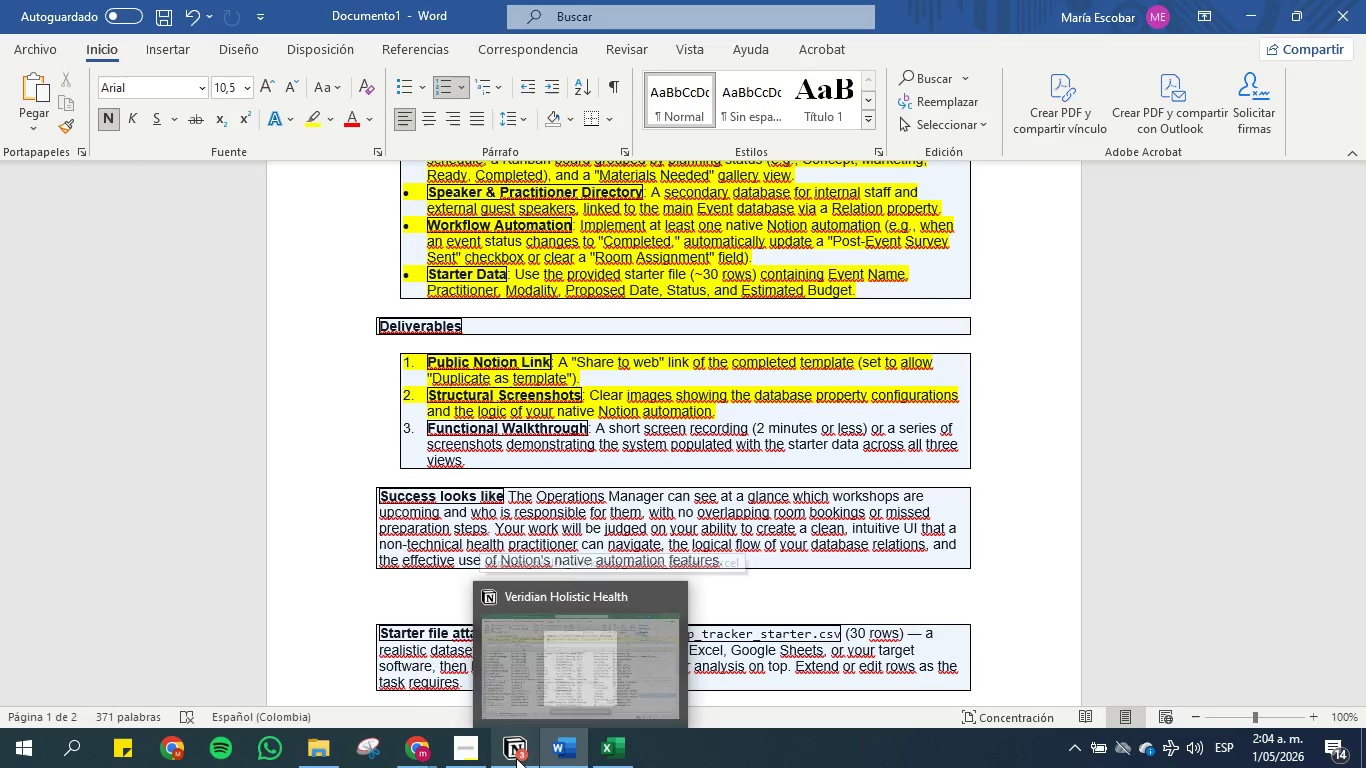 
left_click([516, 758])
 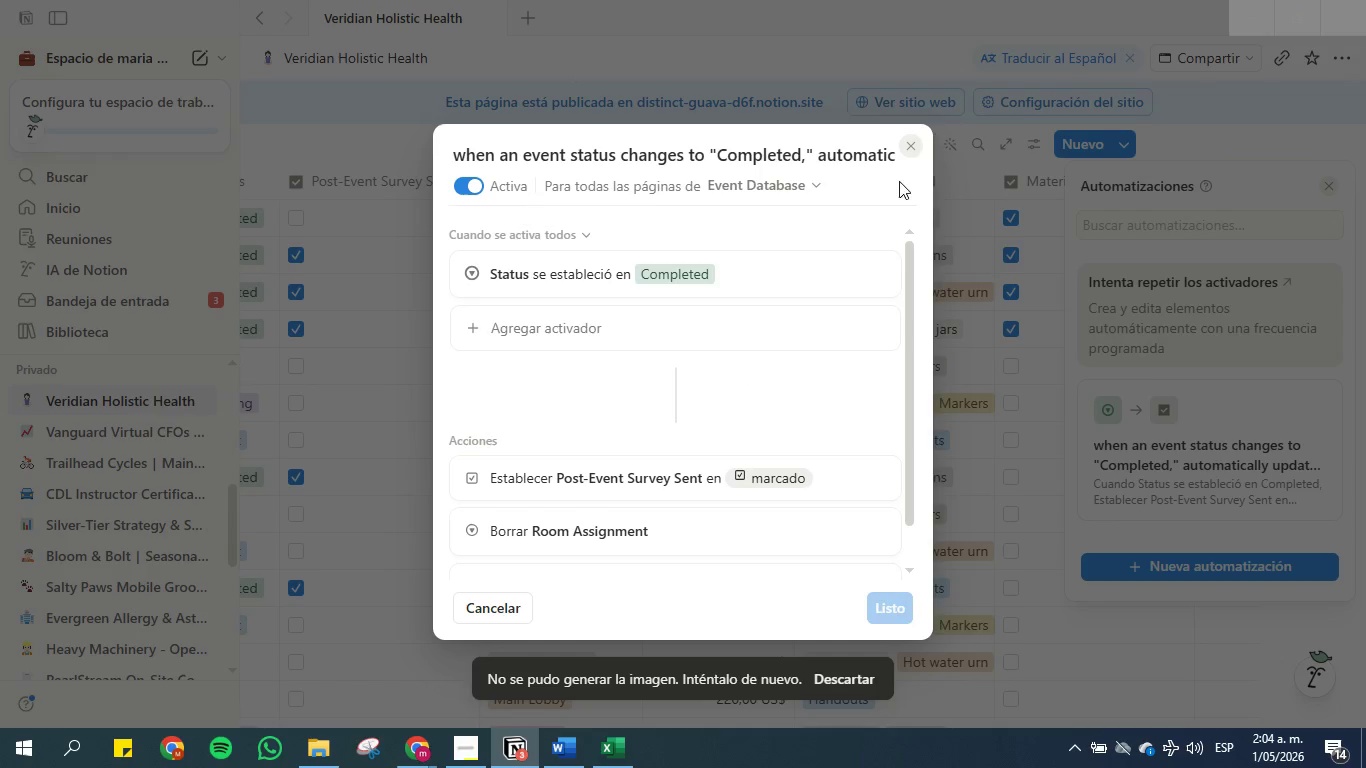 
left_click([907, 149])
 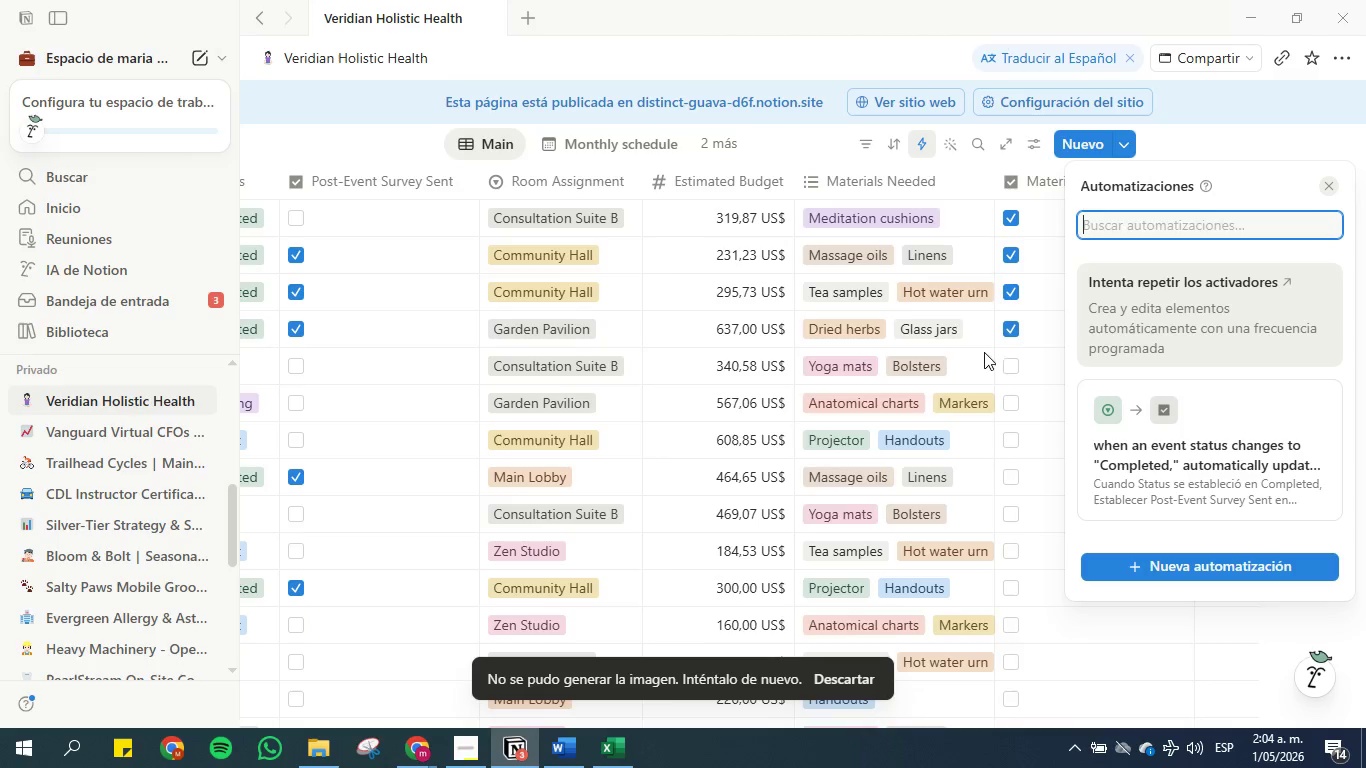 
scroll: coordinate [995, 376], scroll_direction: up, amount: 2.0
 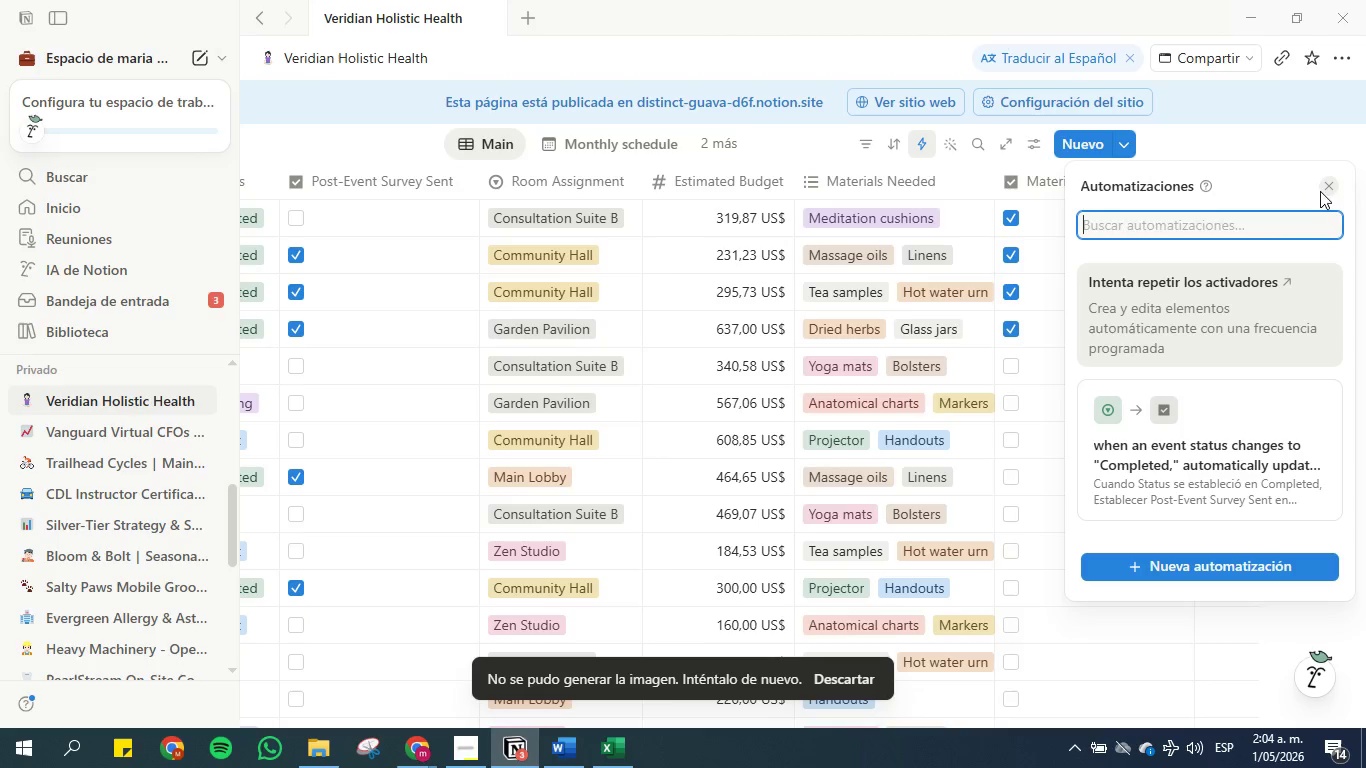 
left_click([1326, 188])
 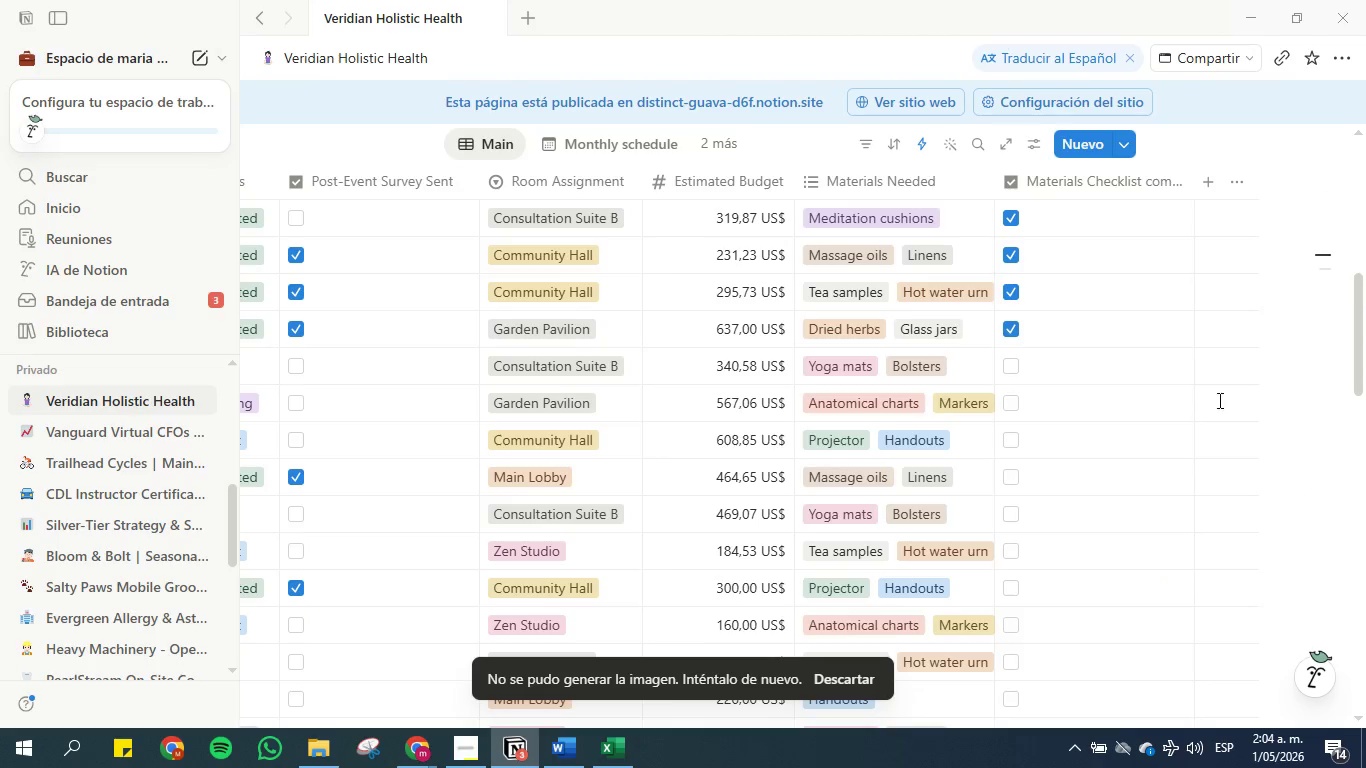 
scroll: coordinate [1006, 422], scroll_direction: up, amount: 4.0
 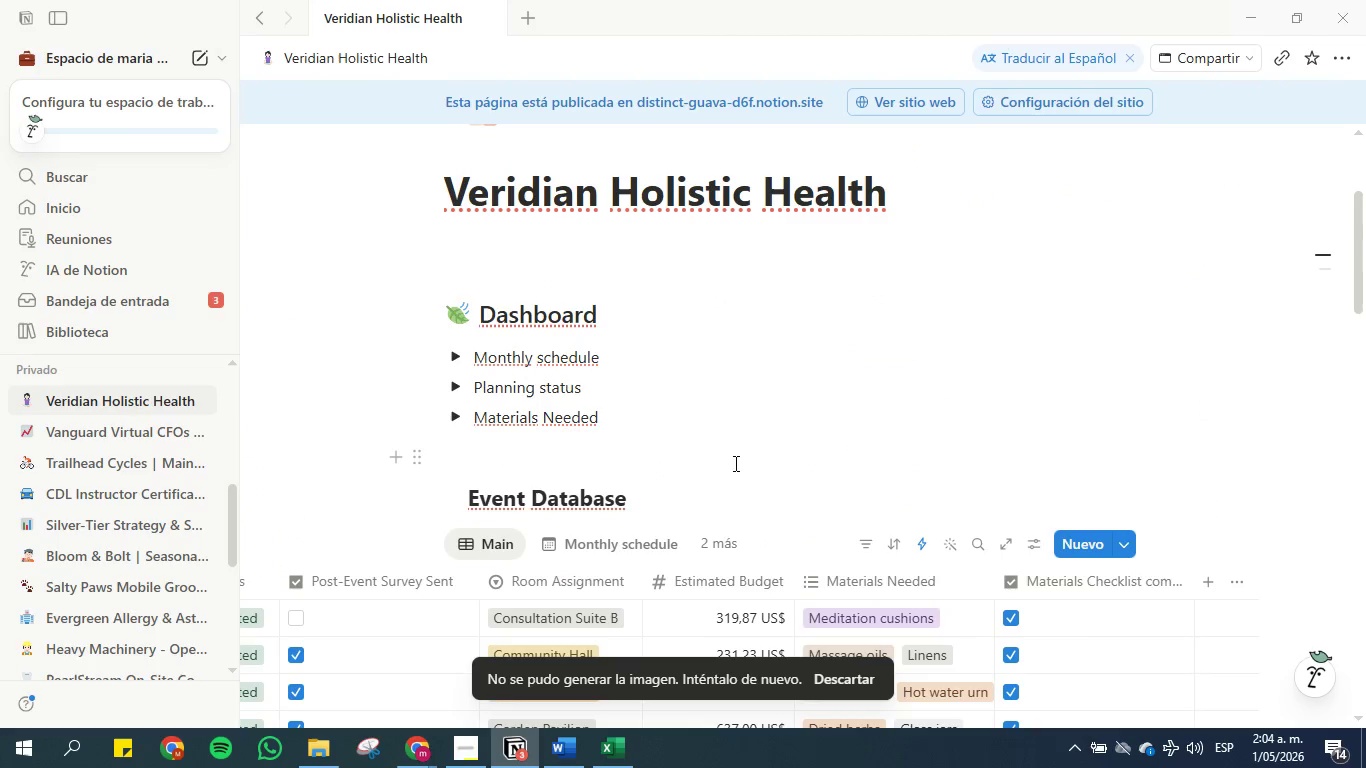 
scroll: coordinate [723, 463], scroll_direction: down, amount: 2.0
 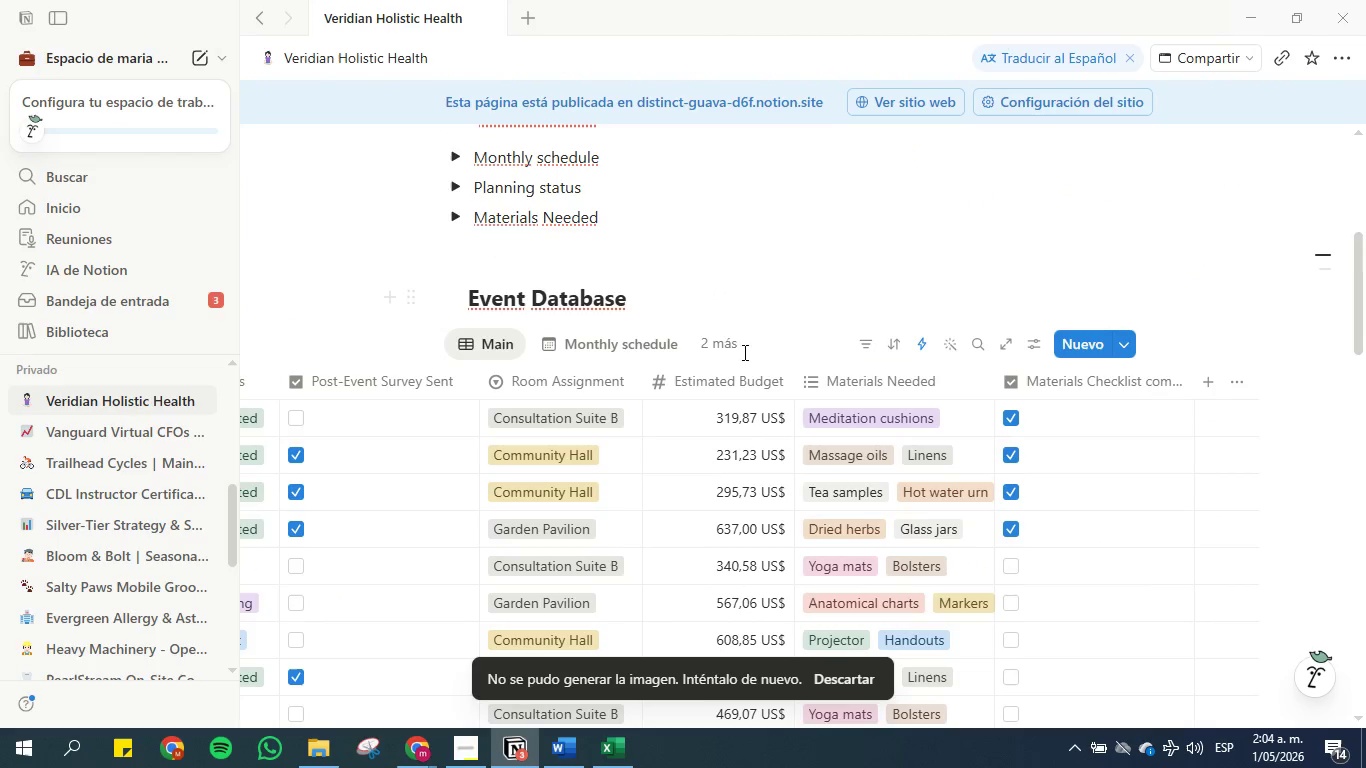 
left_click([728, 339])
 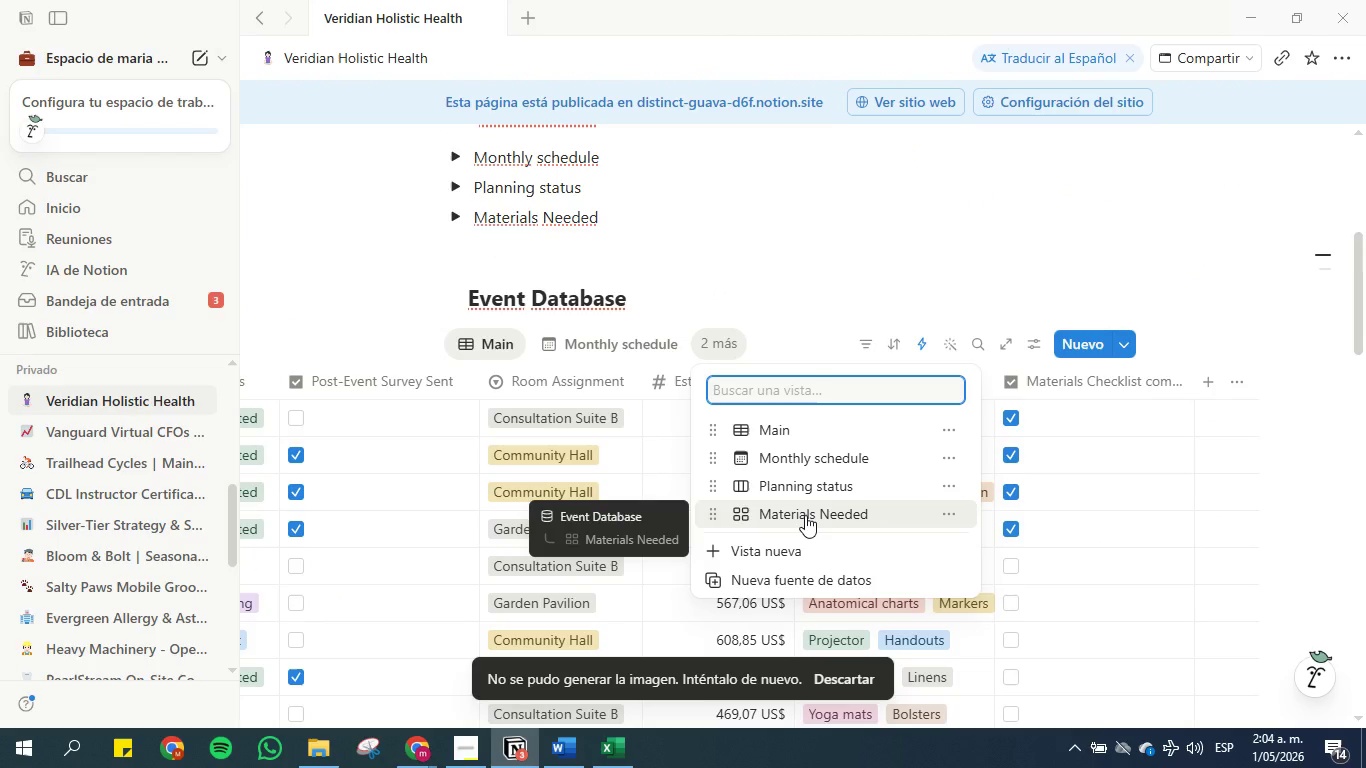 
left_click([801, 489])
 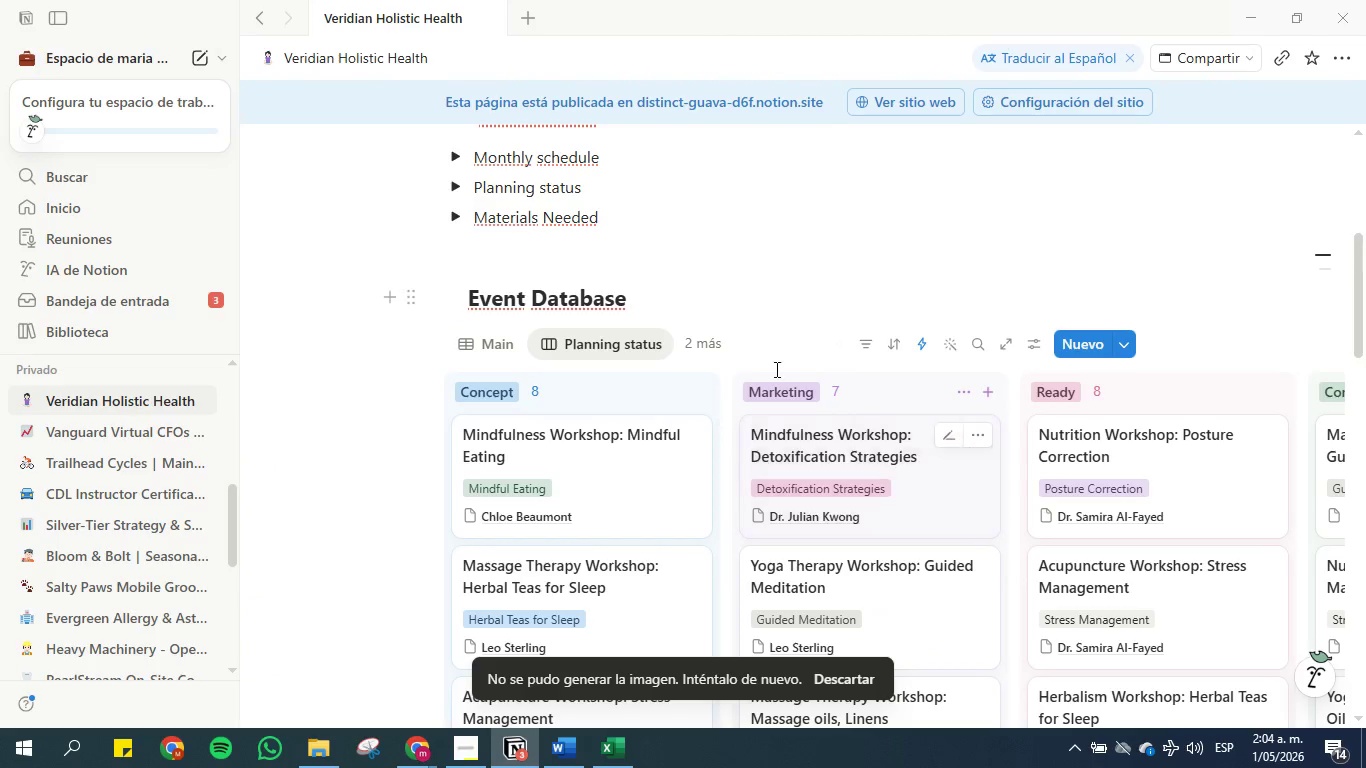 
left_click([703, 342])
 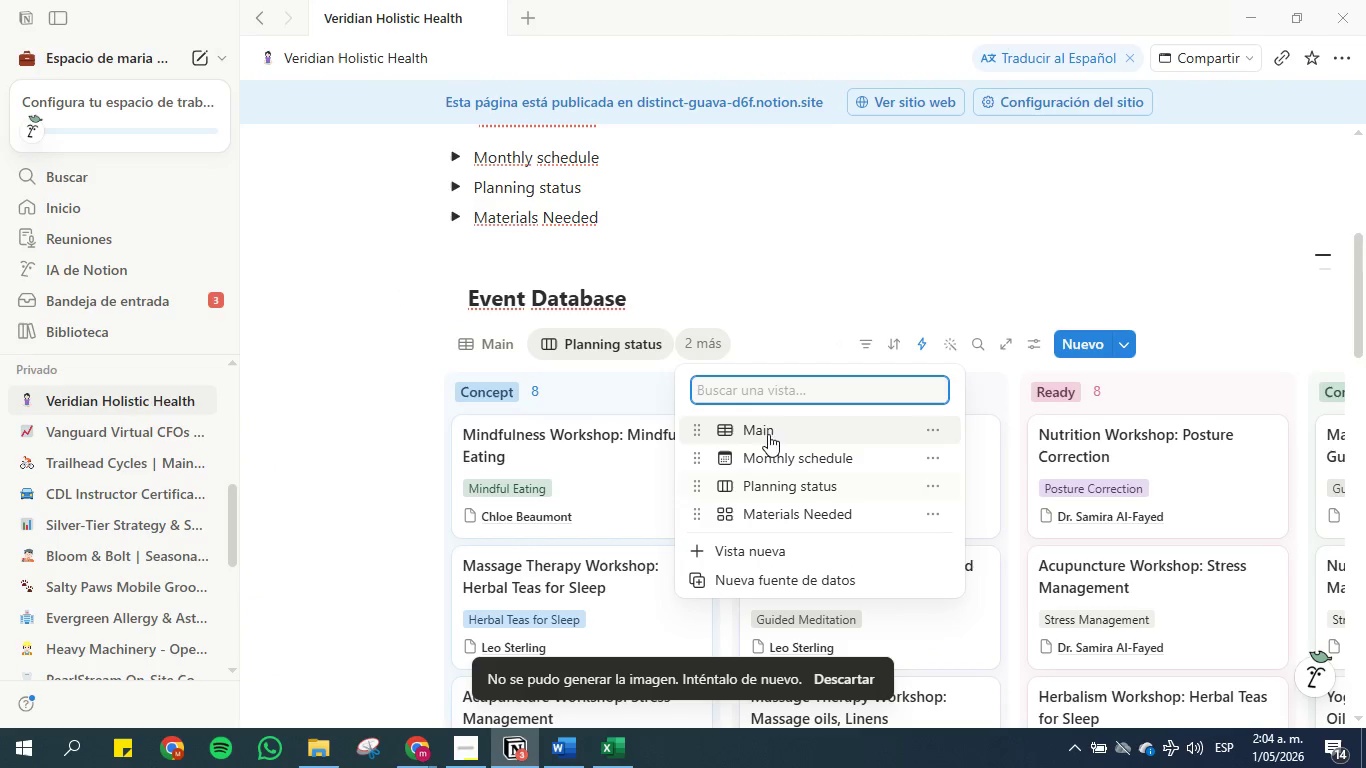 
left_click([776, 455])
 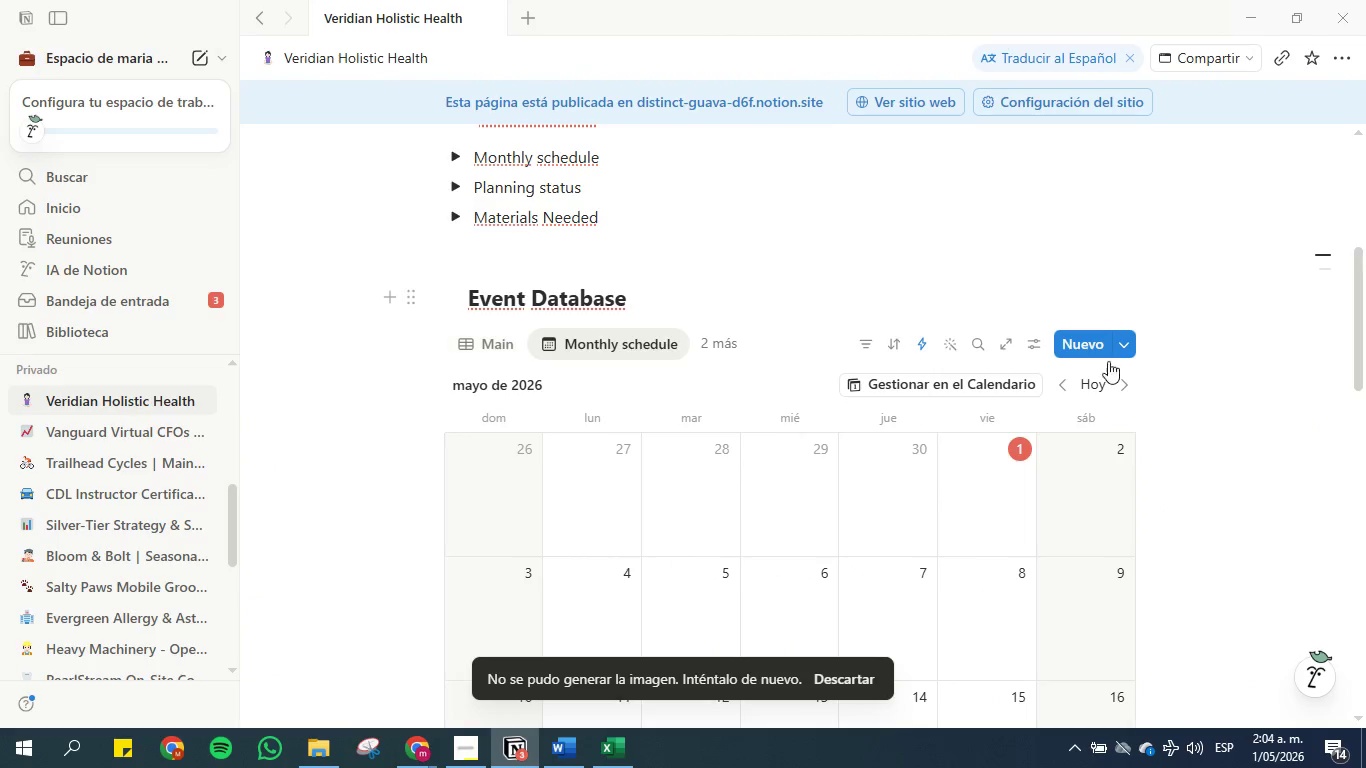 
left_click([1084, 380])
 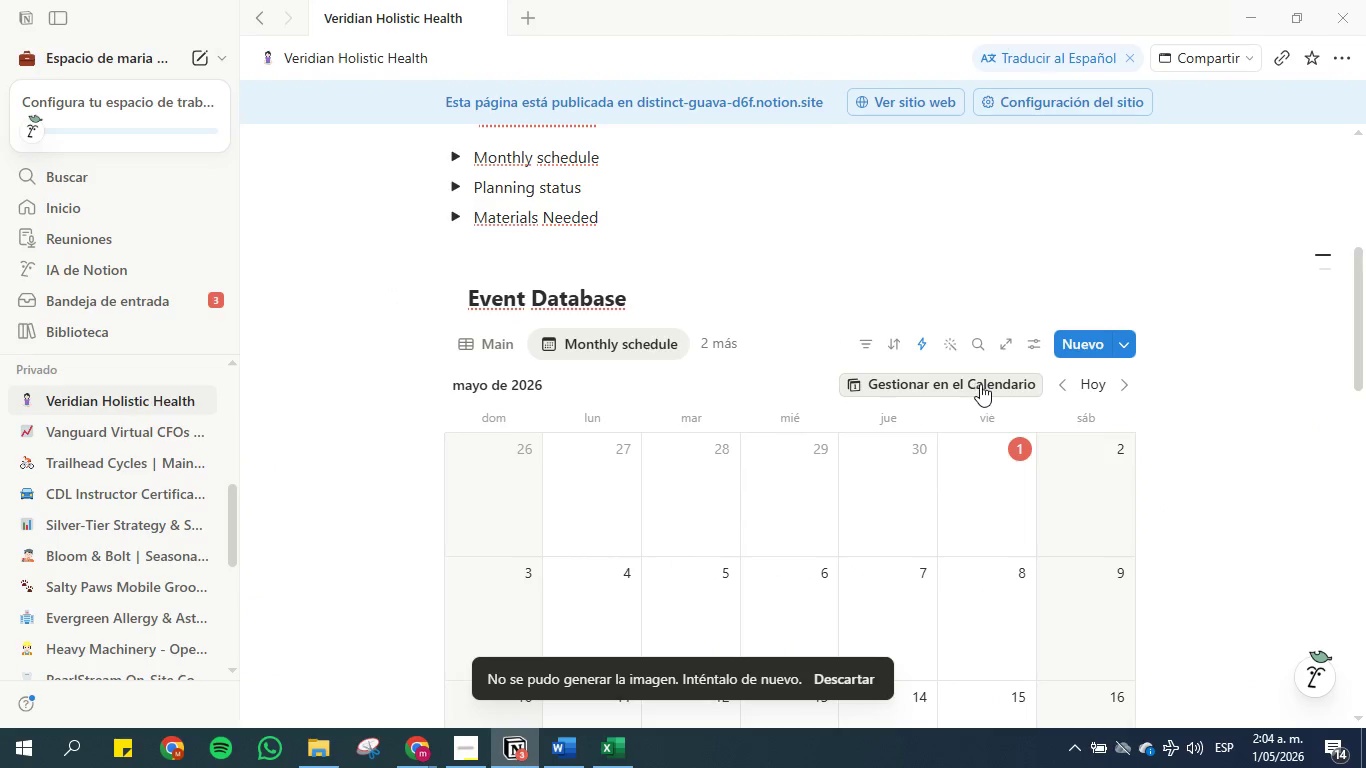 
left_click([1067, 390])
 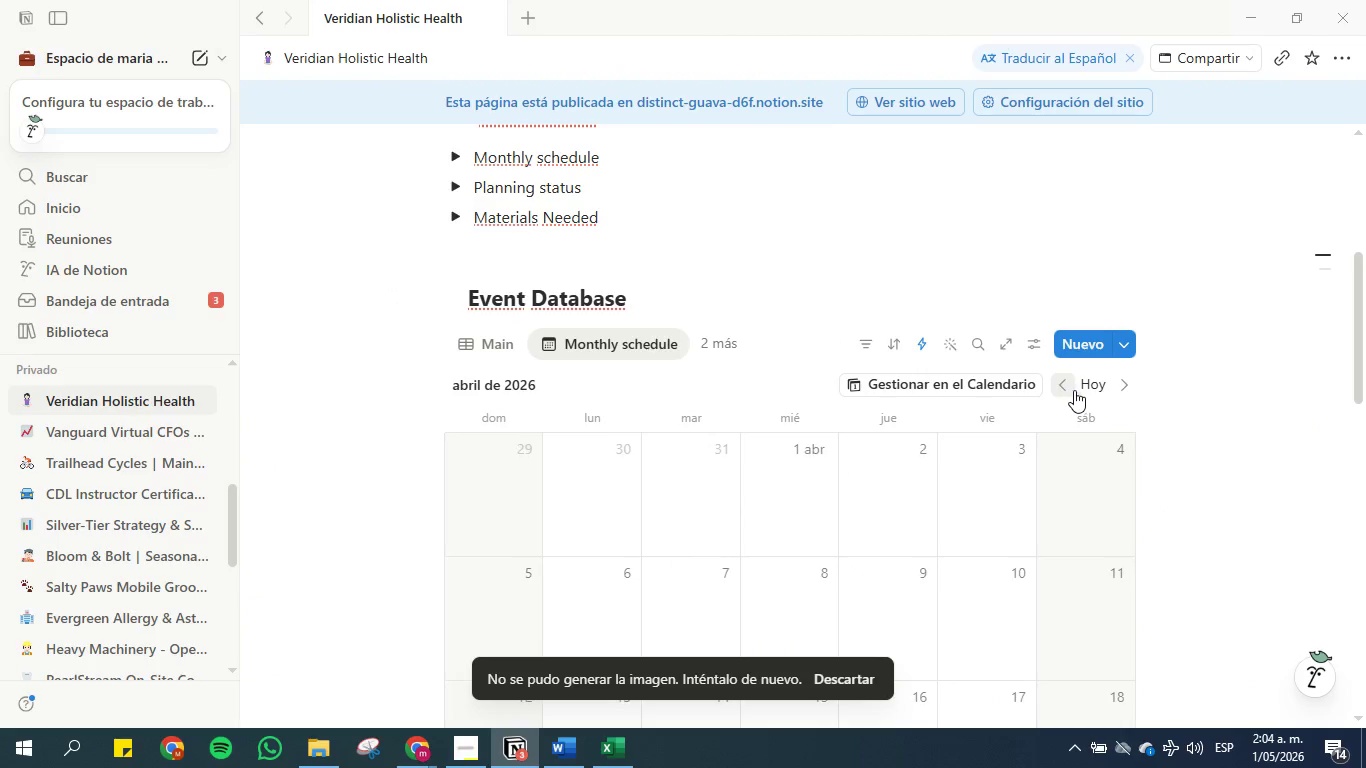 
left_click([1086, 390])
 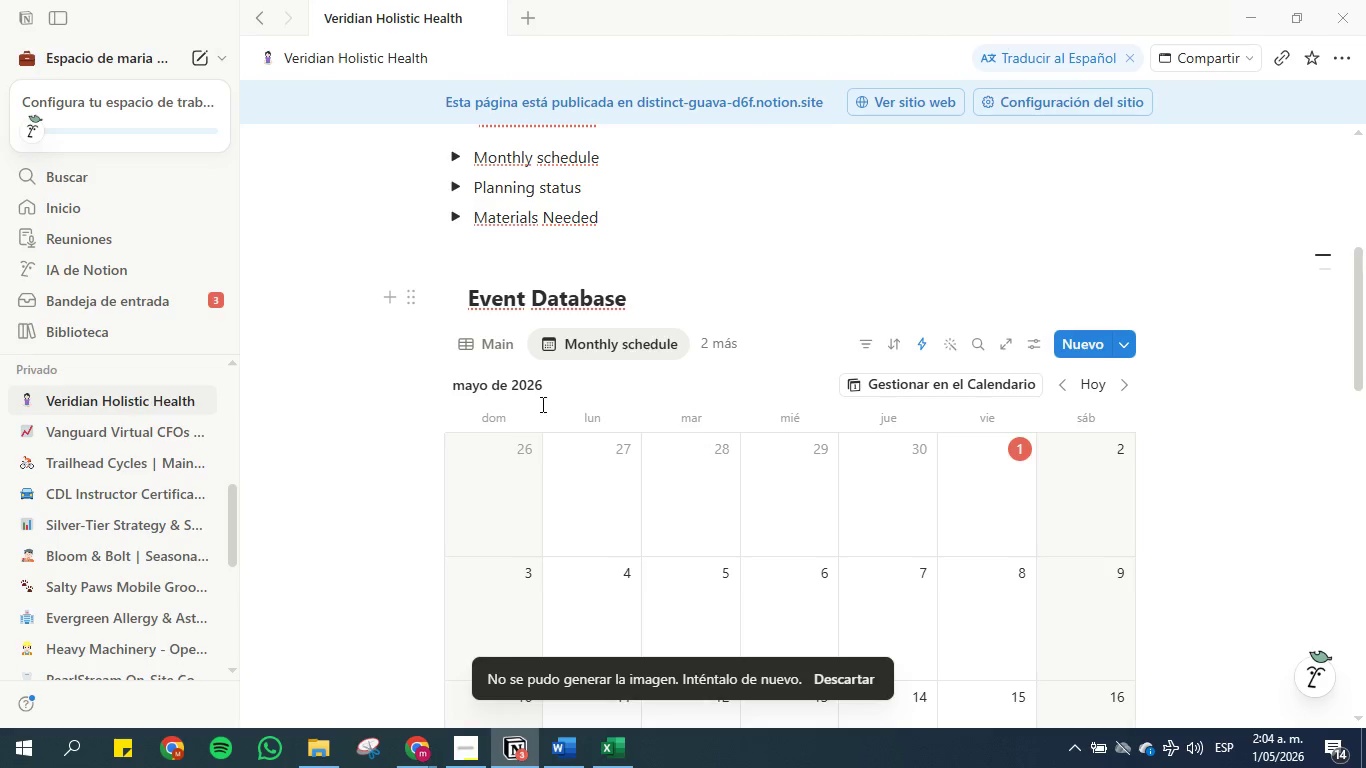 
left_click([514, 385])
 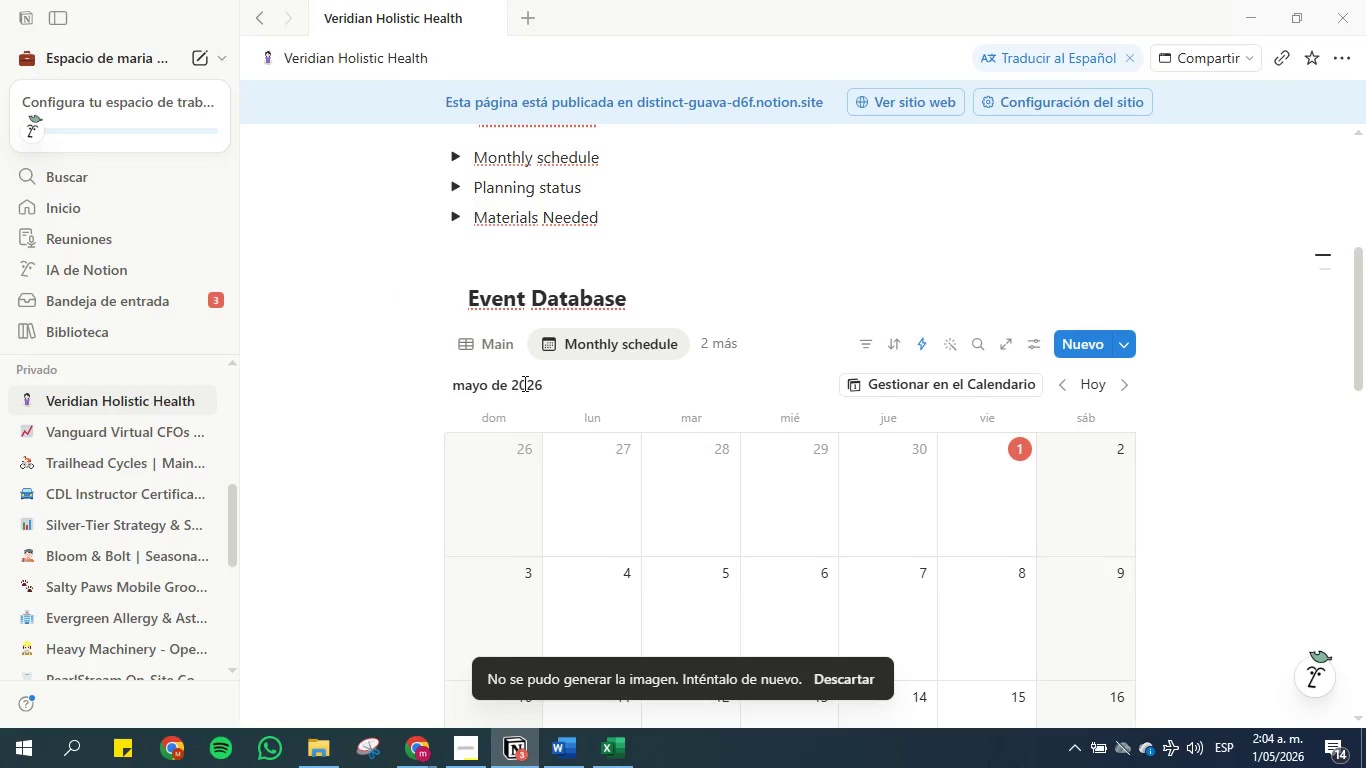 
left_click_drag(start_coordinate=[543, 380], to_coordinate=[525, 380])
 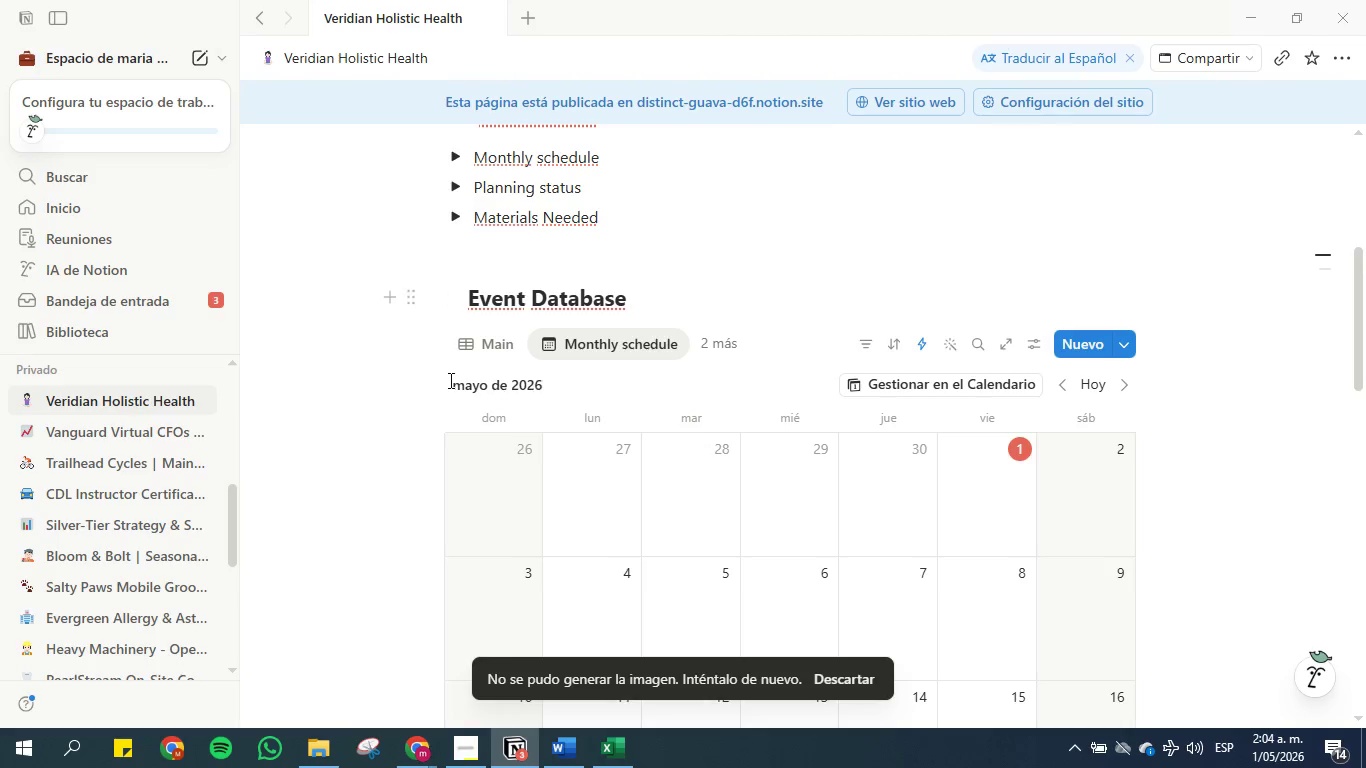 
double_click([449, 380])
 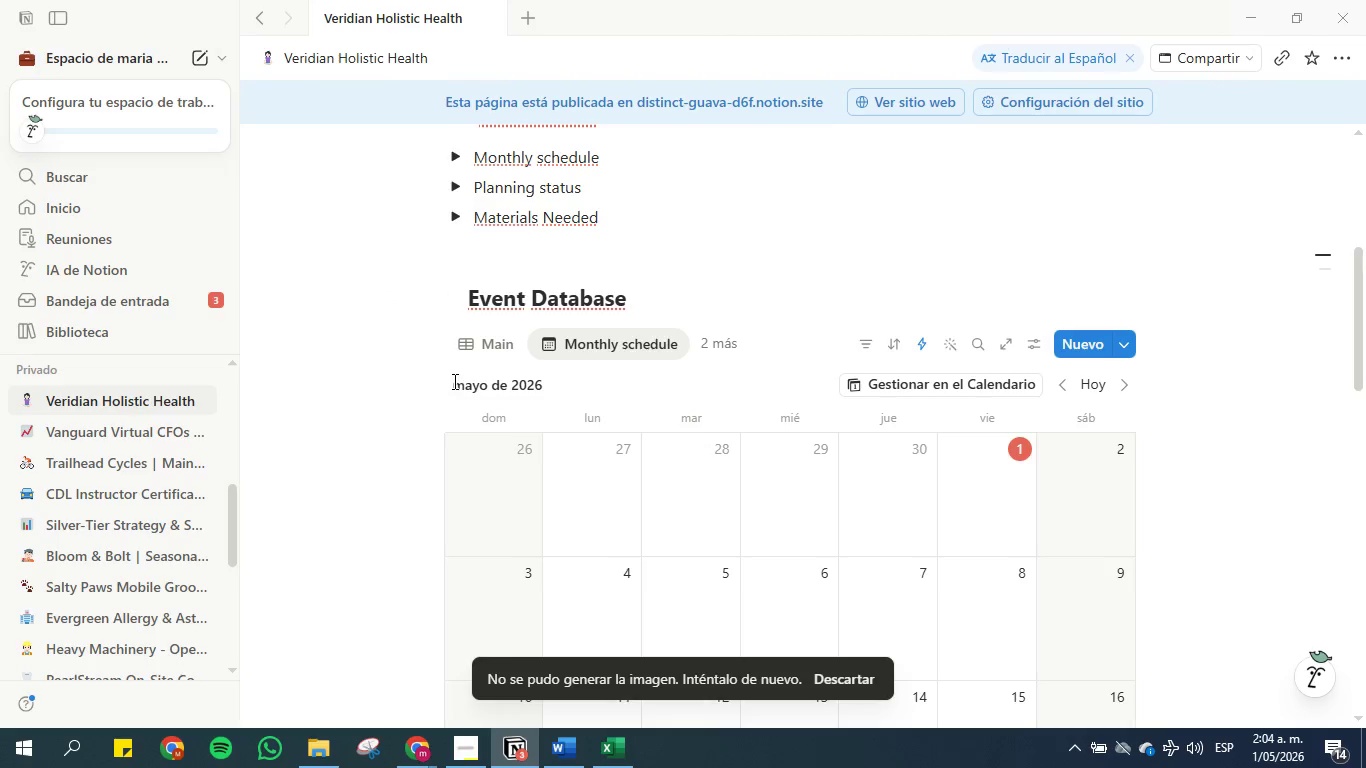 
triple_click([457, 383])
 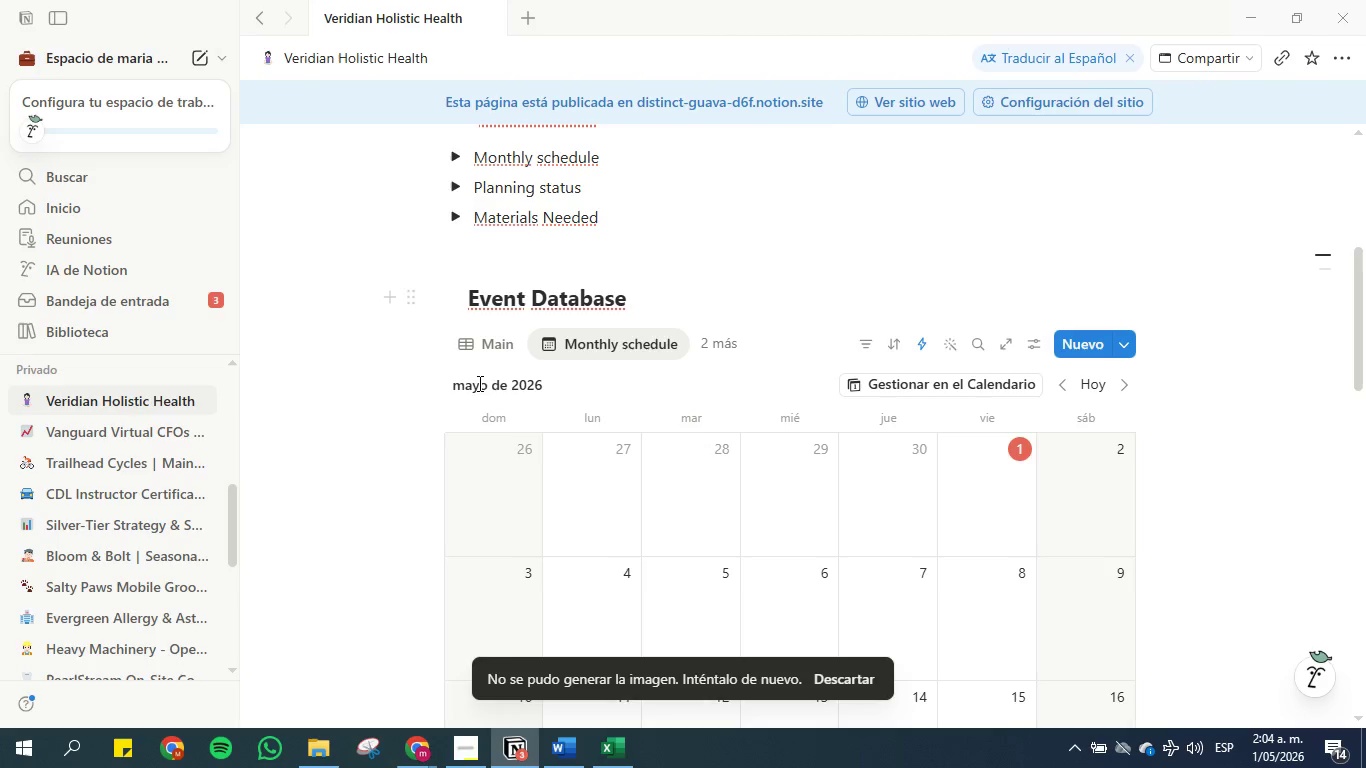 
triple_click([496, 385])
 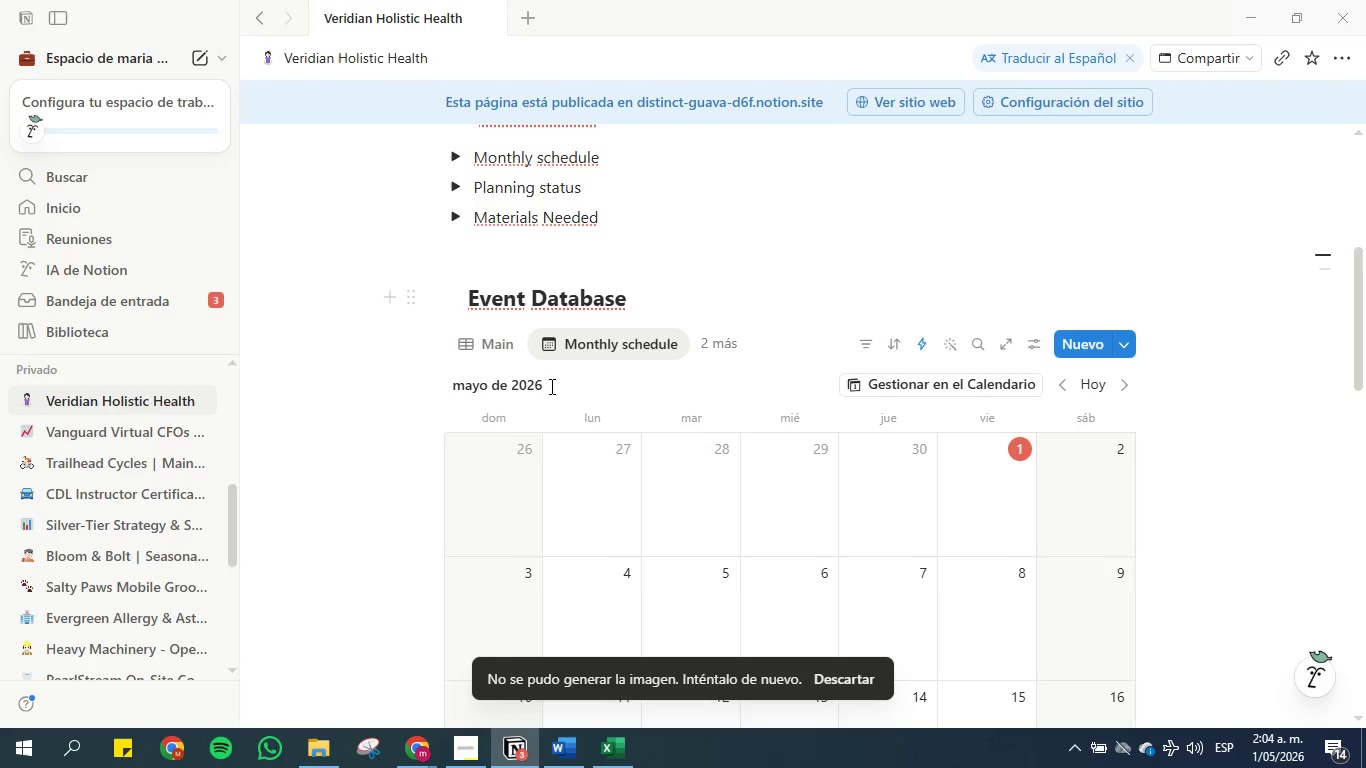 
triple_click([602, 386])
 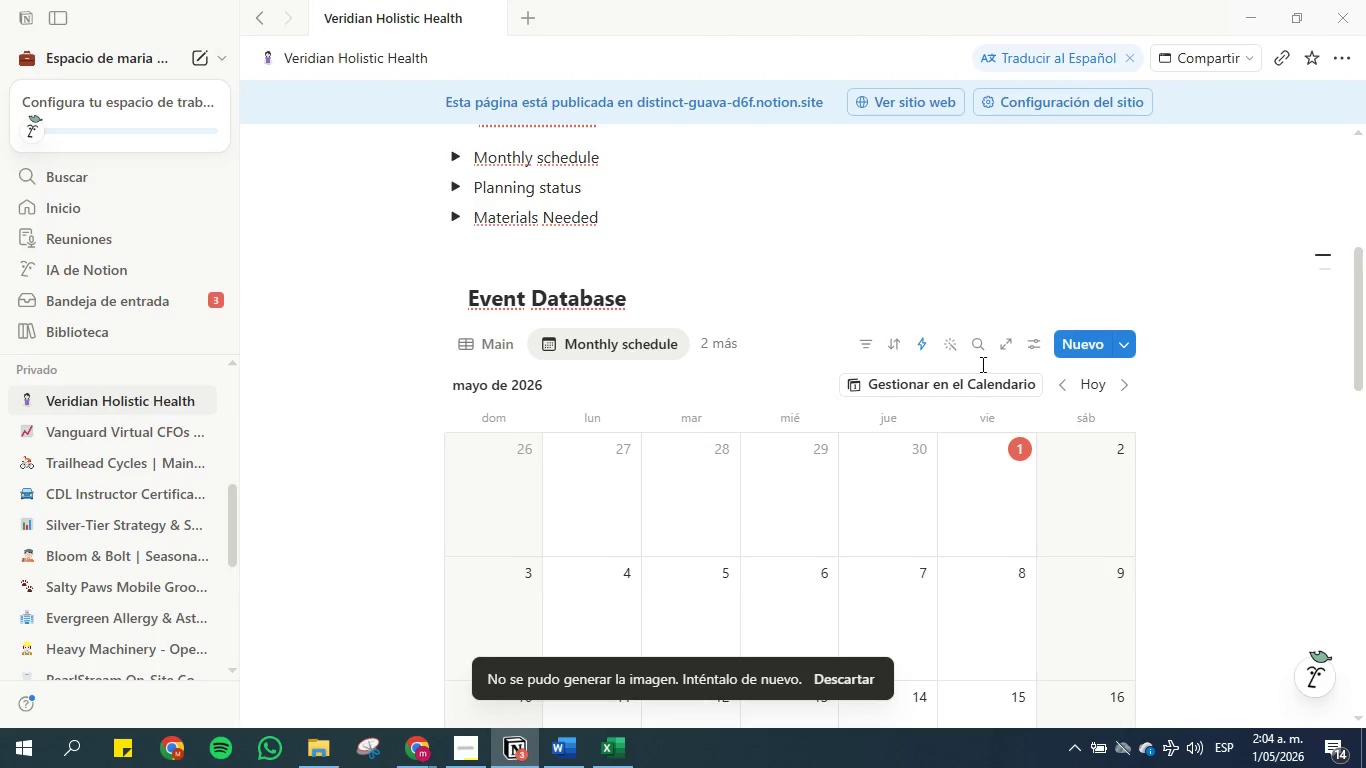 
scroll: coordinate [1037, 382], scroll_direction: down, amount: 1.0
 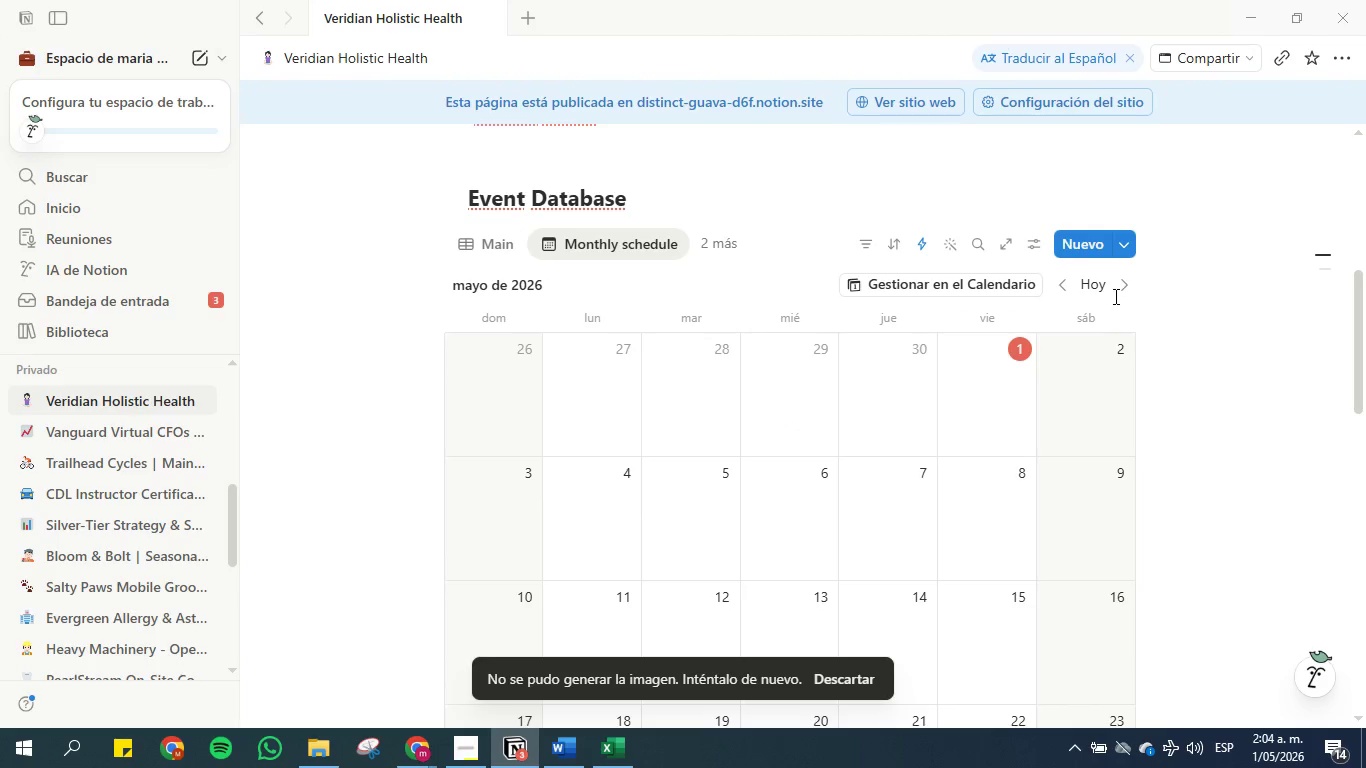 
left_click([1124, 291])
 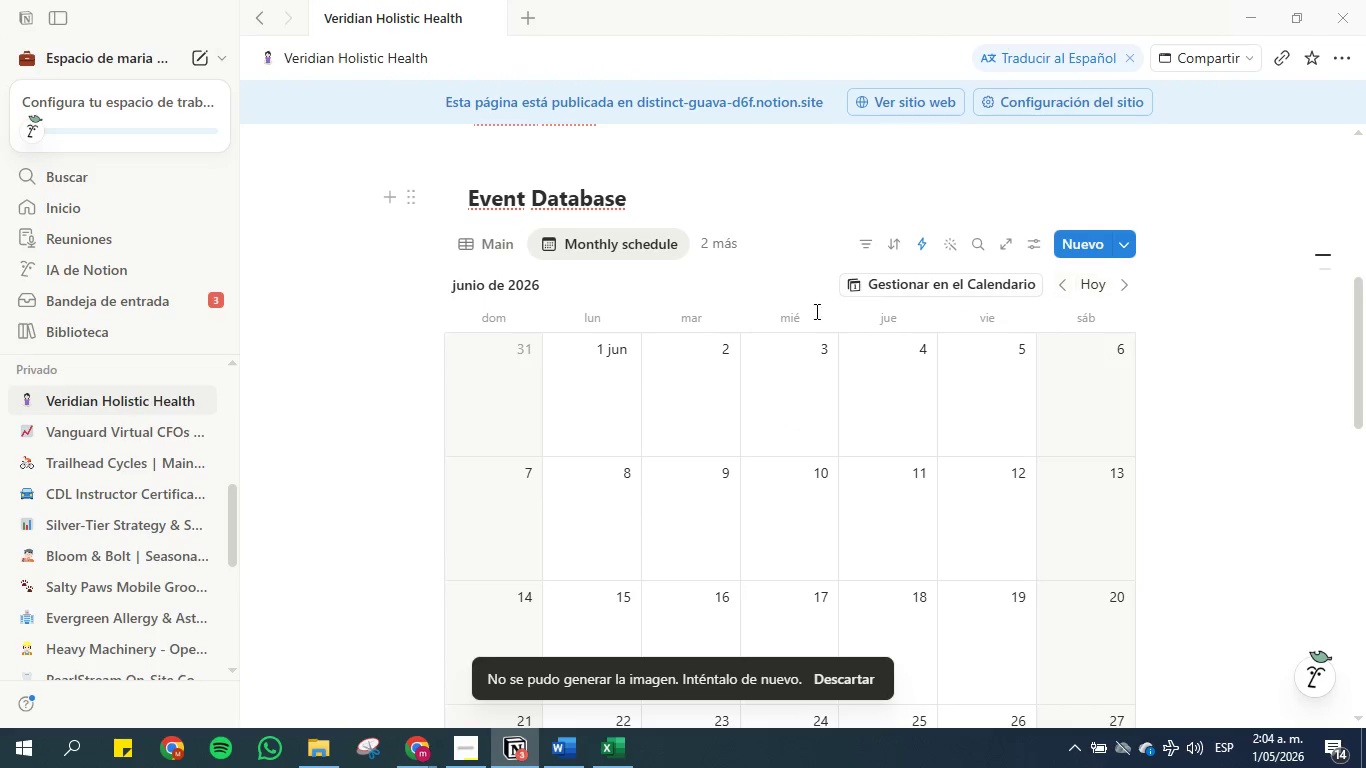 
left_click([533, 286])
 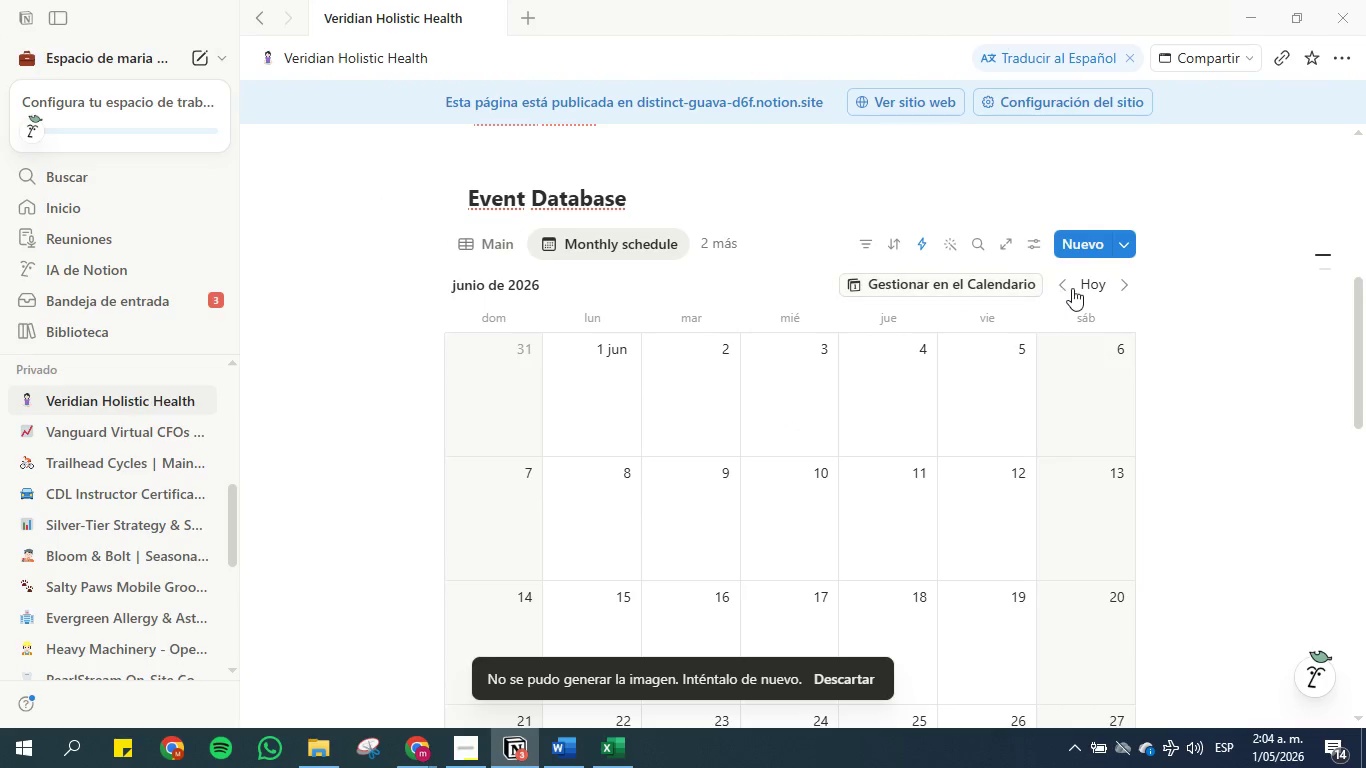 
left_click([1087, 283])
 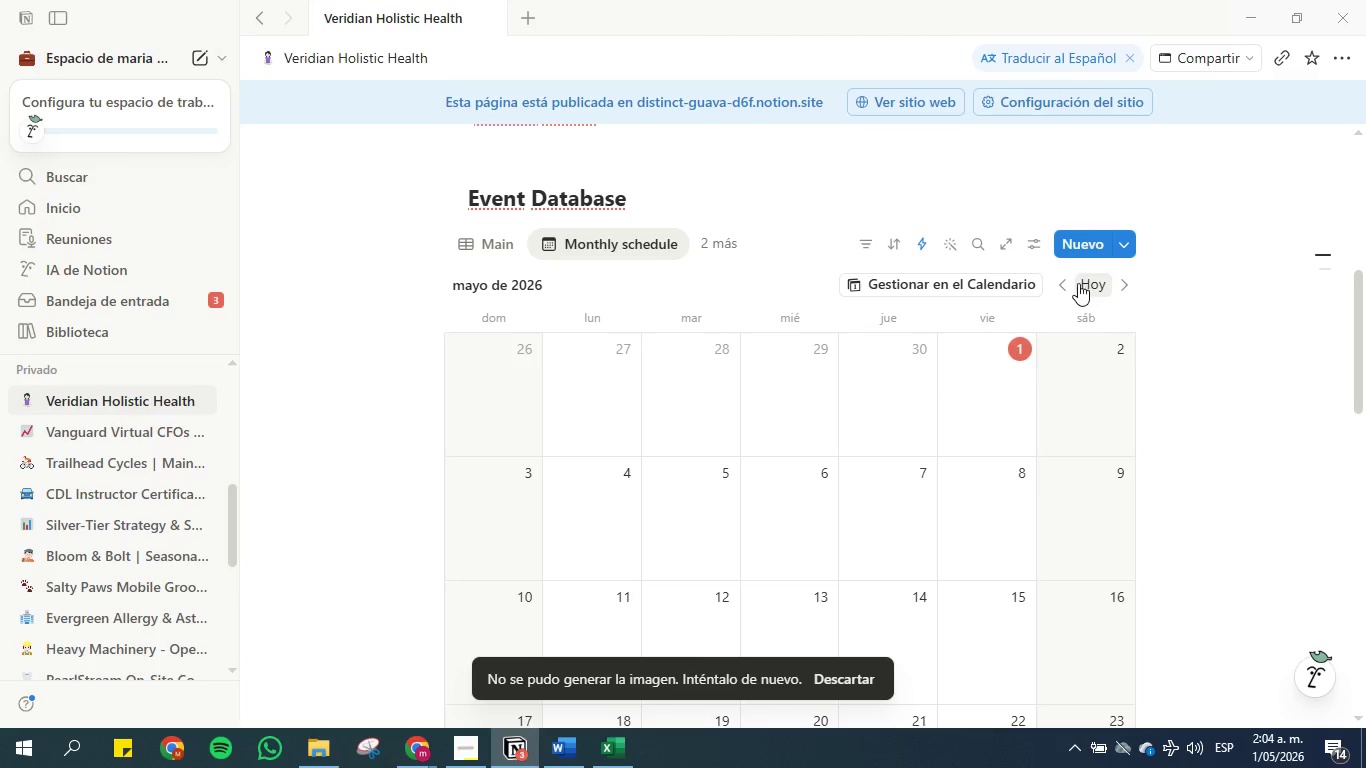 
left_click([1066, 283])
 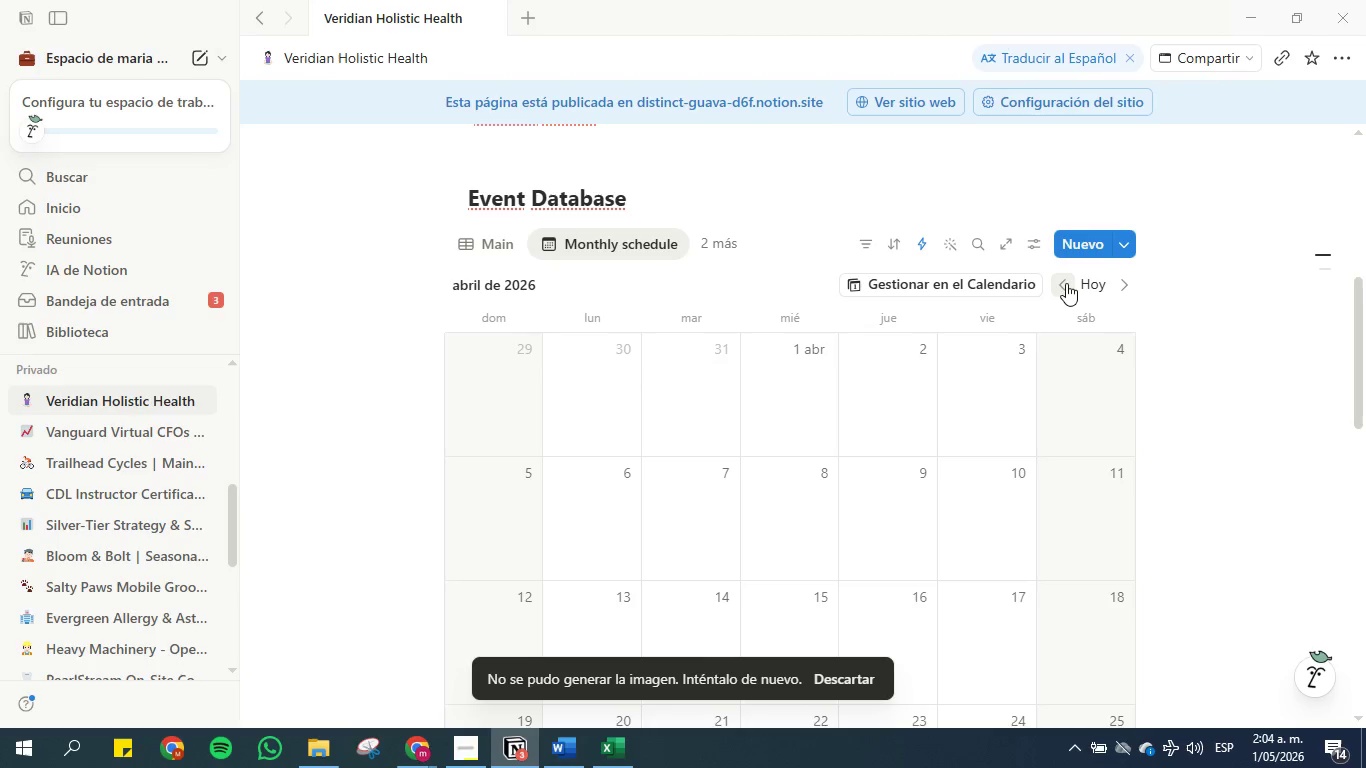 
double_click([1066, 283])
 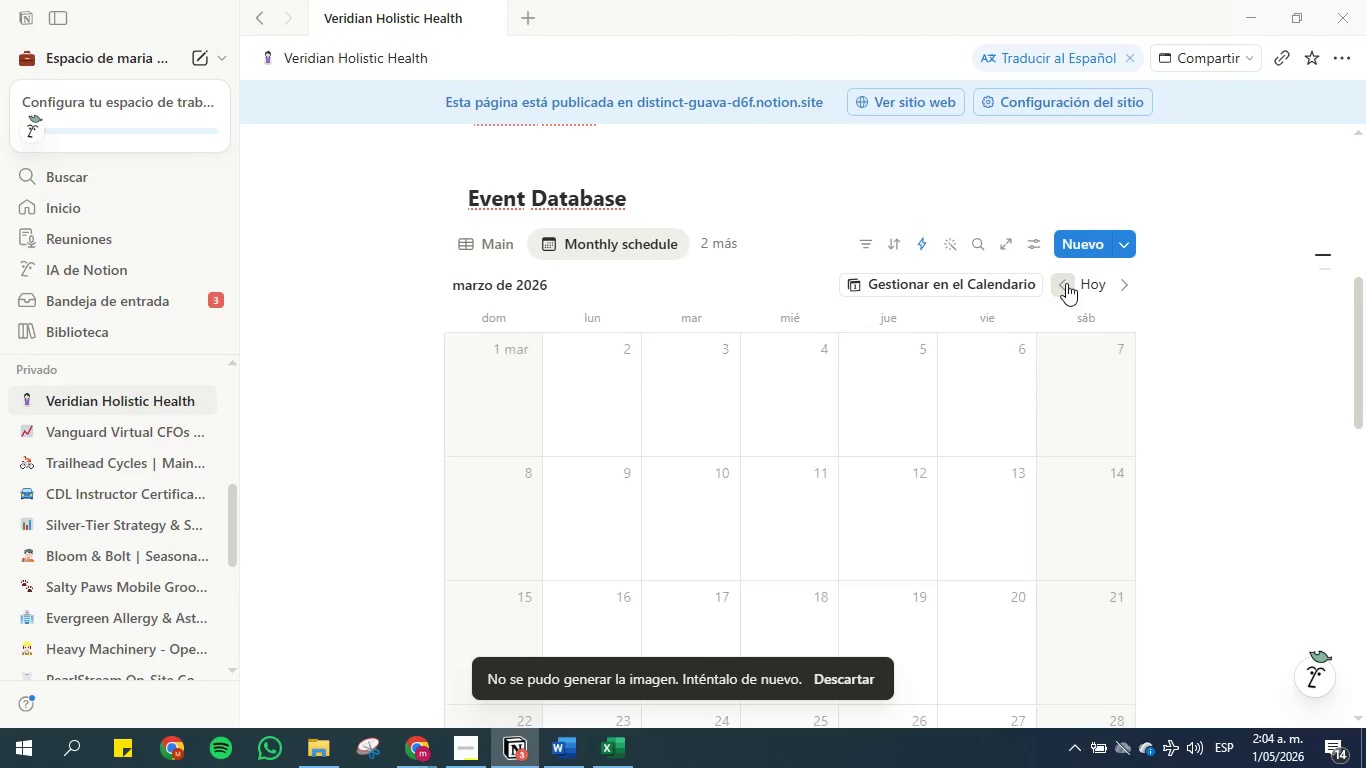 
triple_click([1066, 283])
 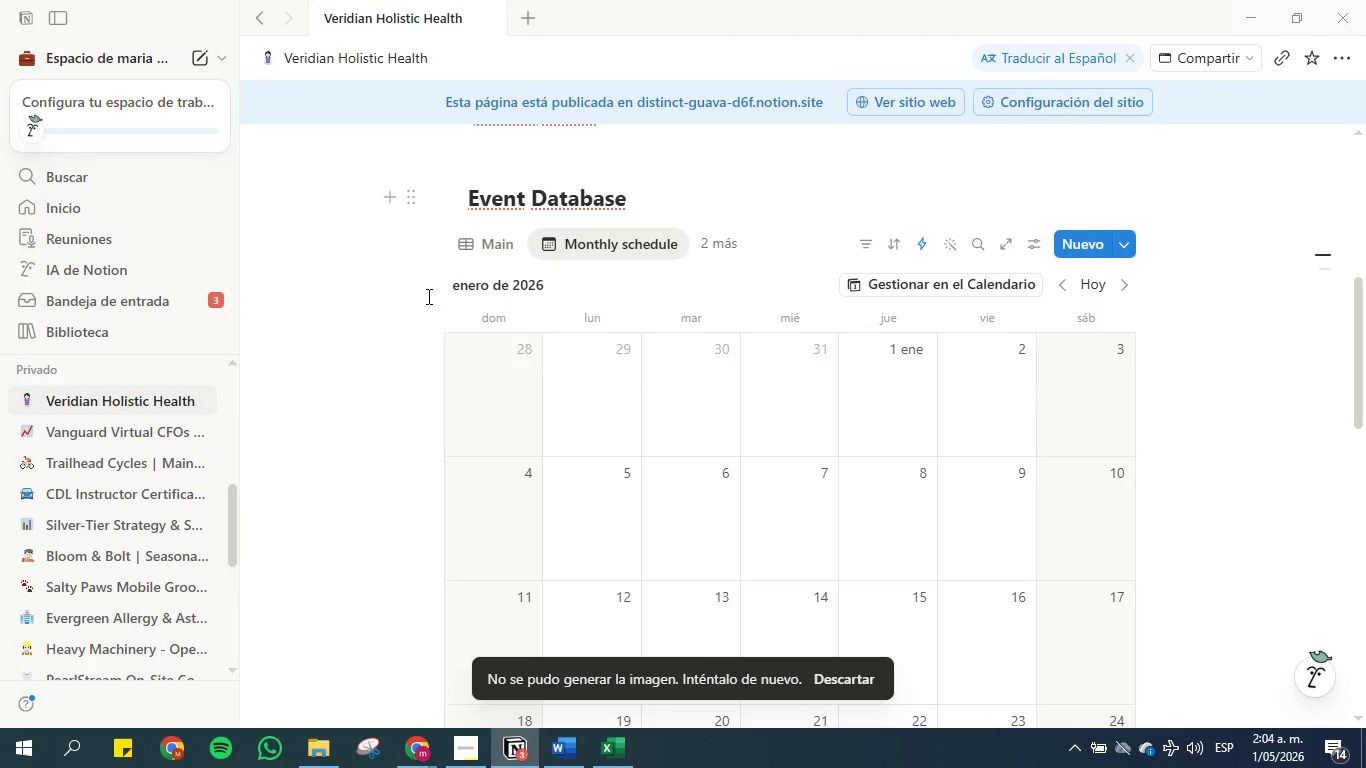 
left_click([474, 286])
 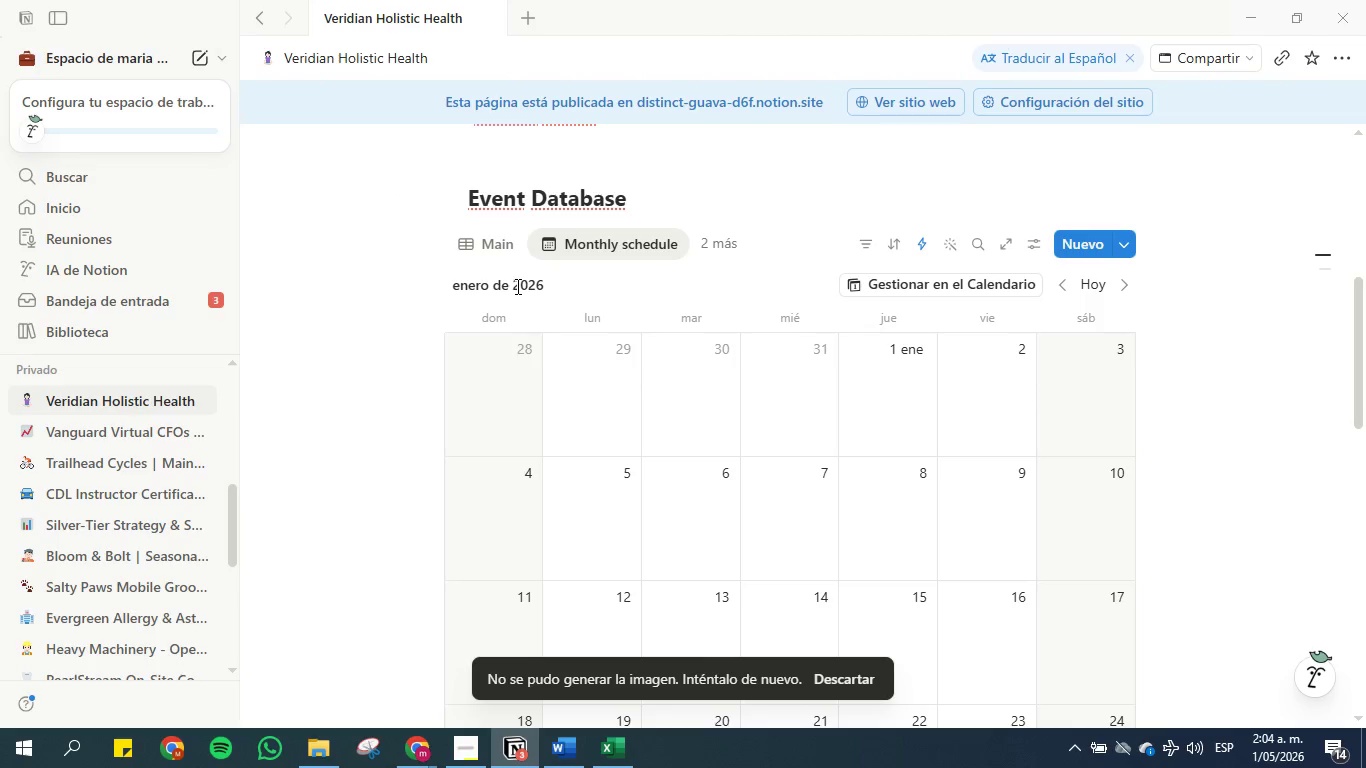 
double_click([527, 286])
 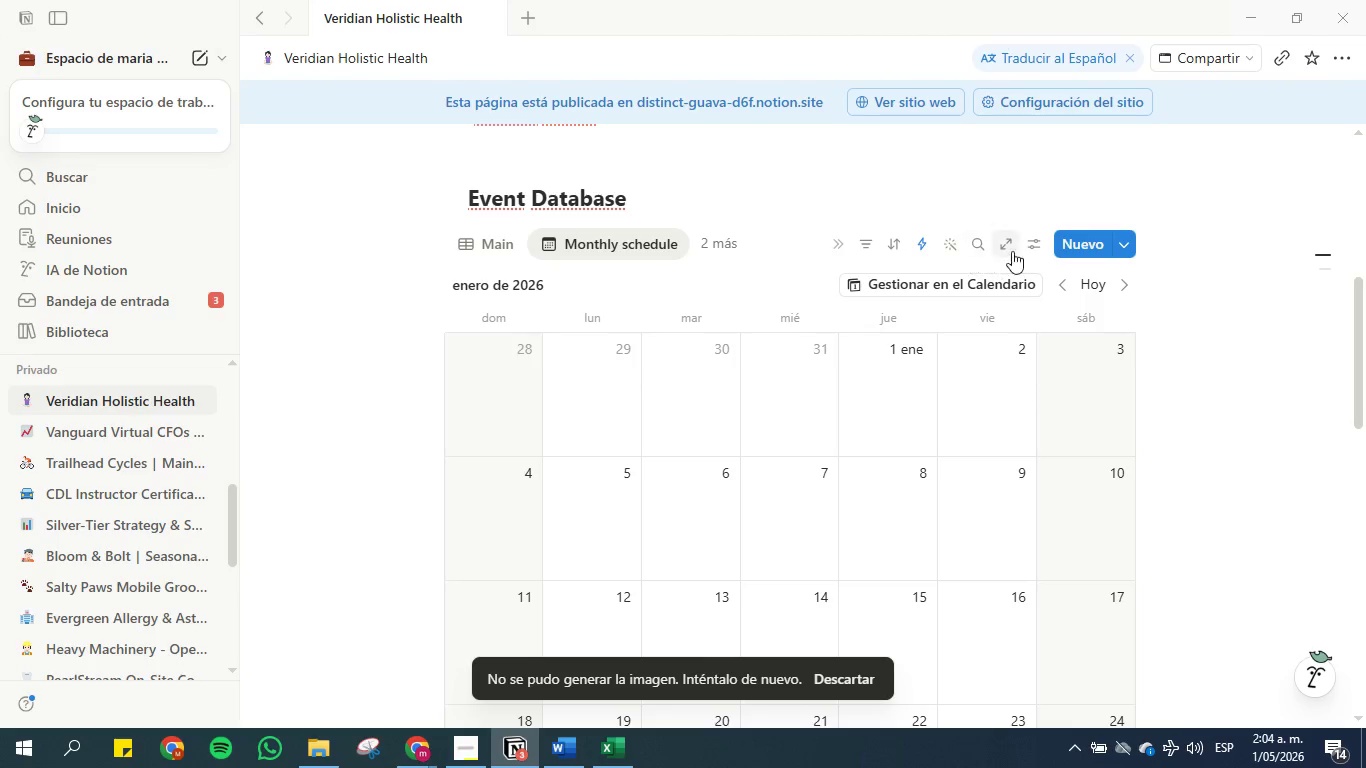 
left_click([1036, 251])
 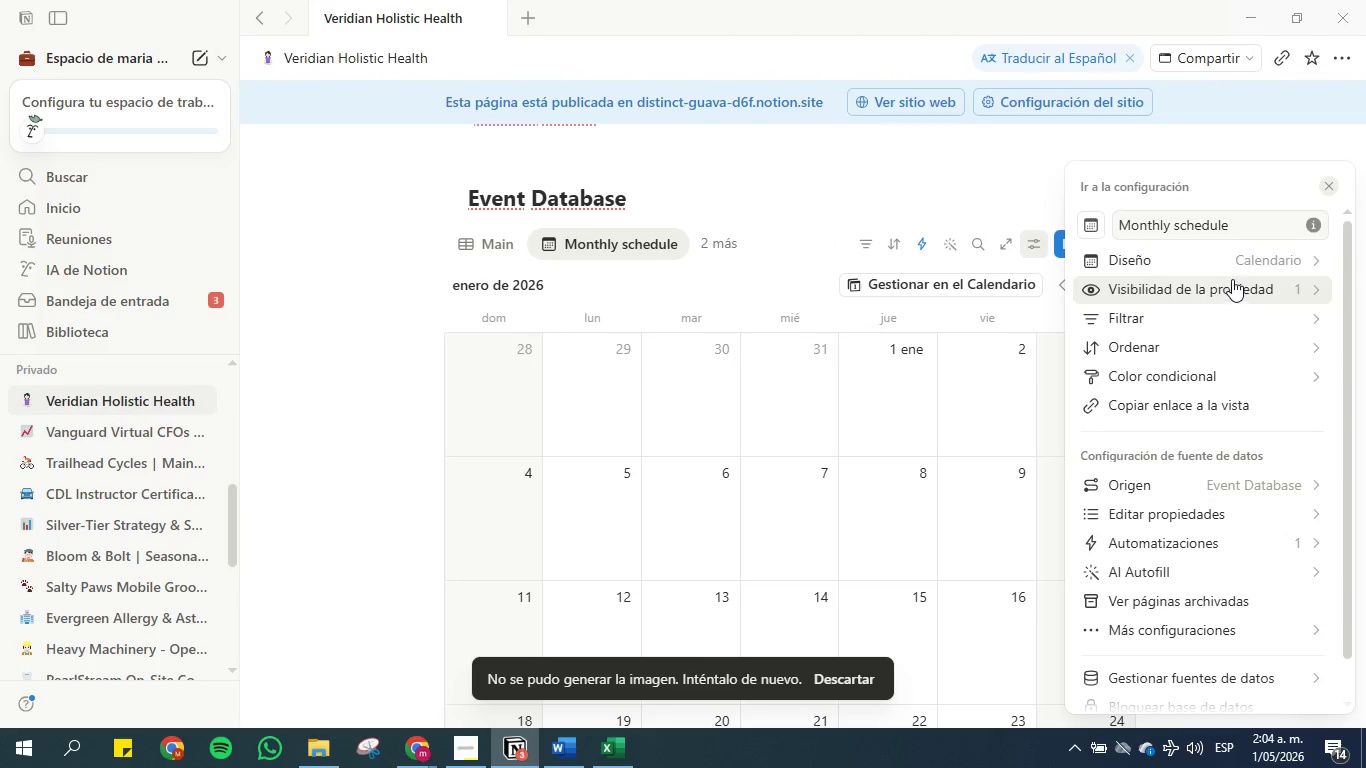 
mouse_move([1198, 344])
 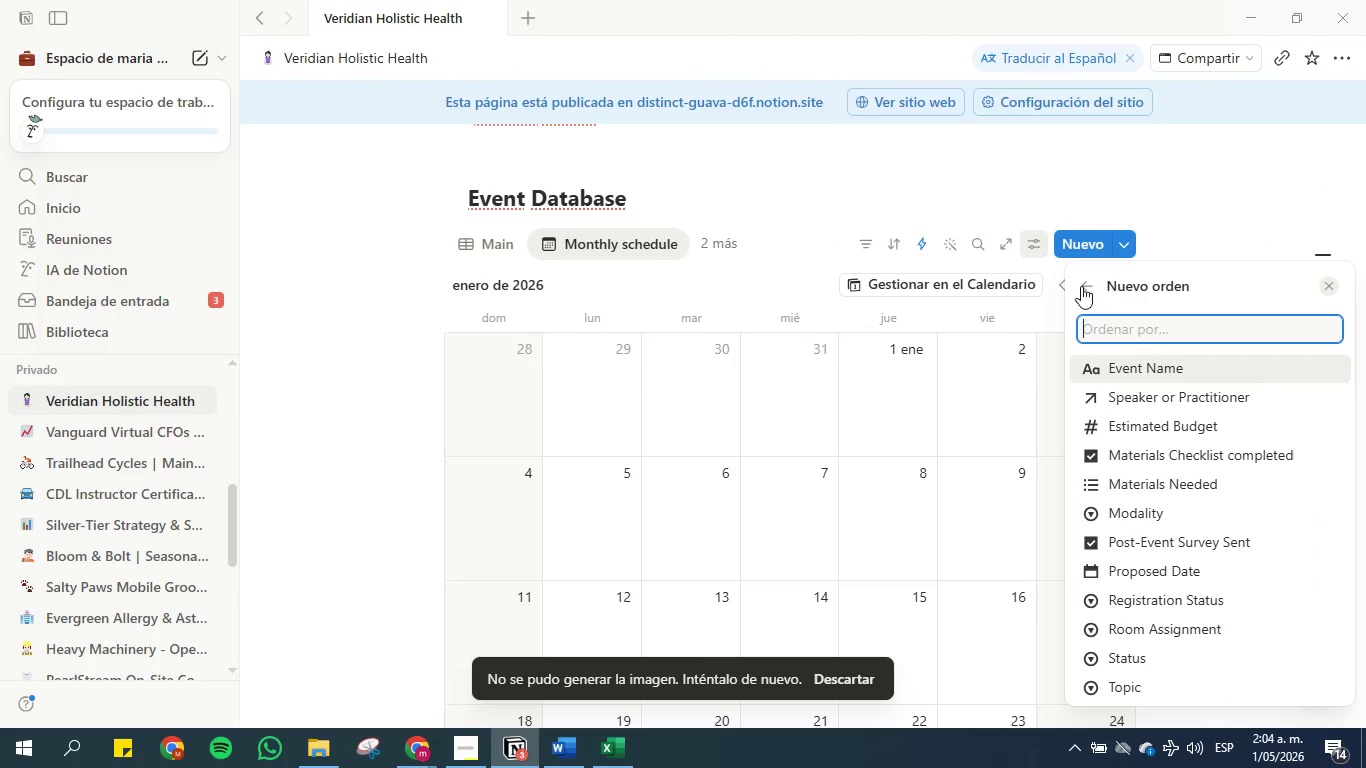 
left_click([1078, 286])
 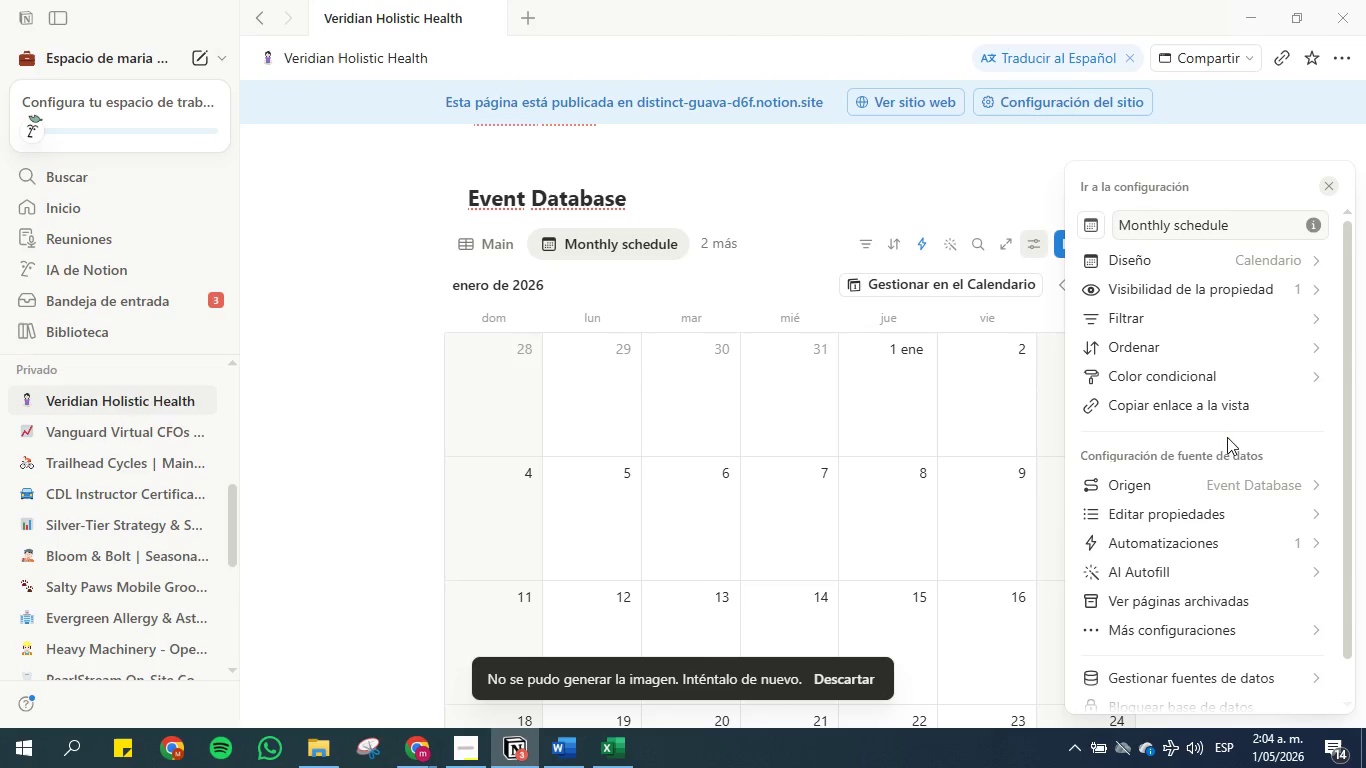 
wait(5.26)
 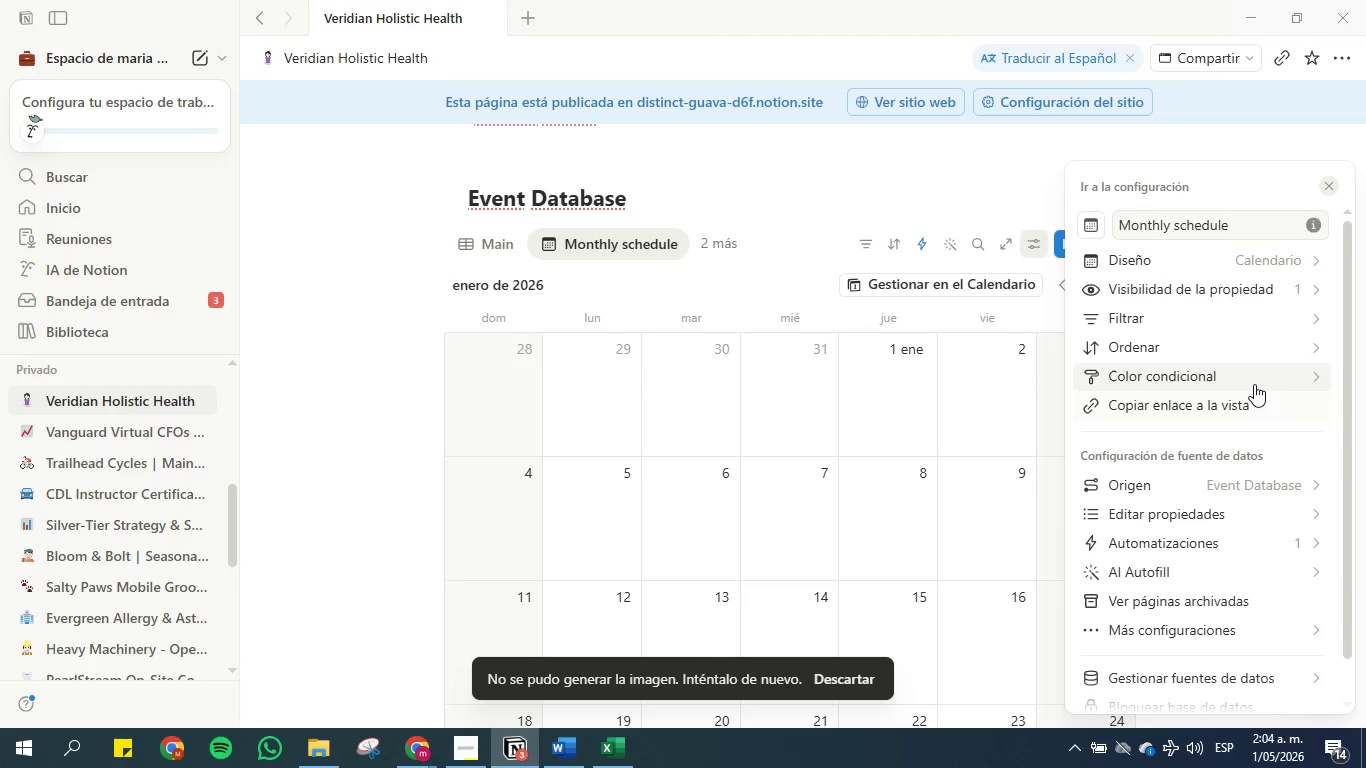 
scroll: coordinate [1217, 478], scroll_direction: down, amount: 2.0
 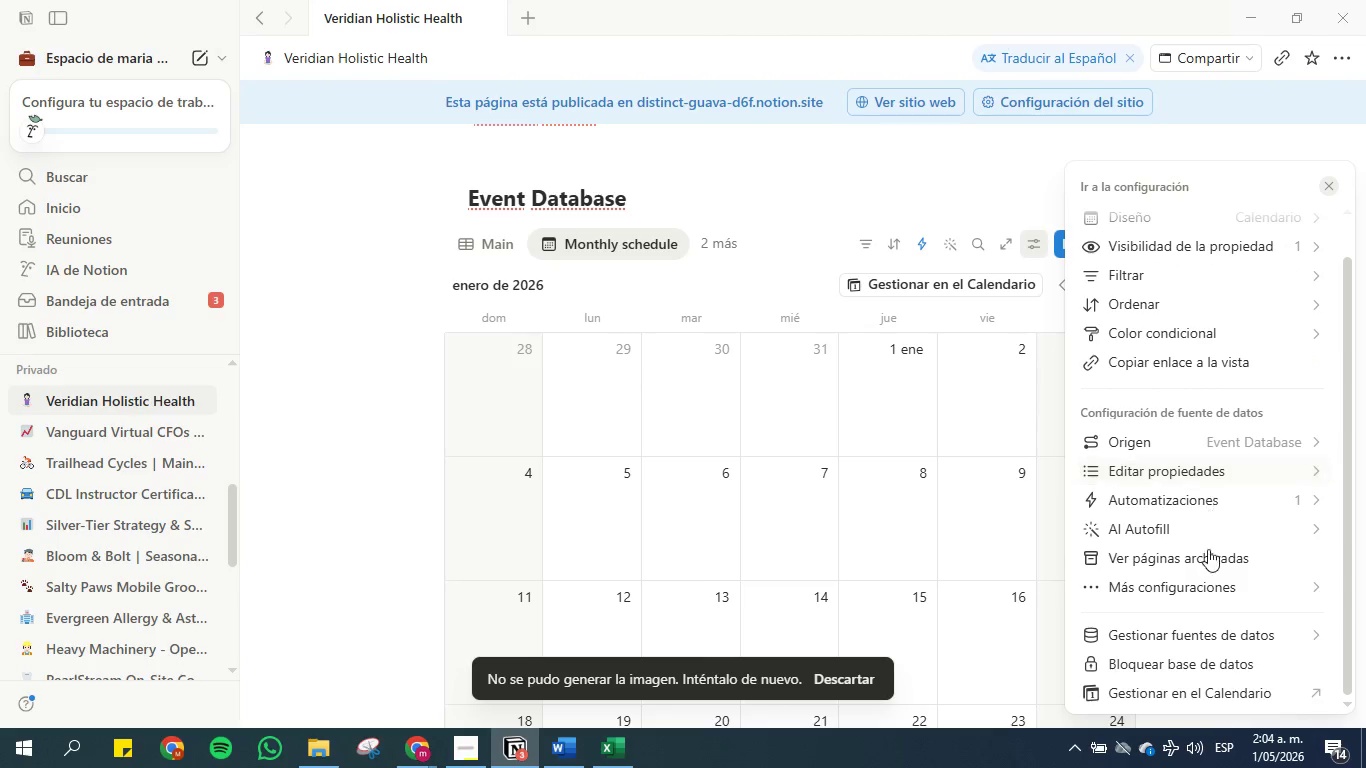 
mouse_move([1185, 623])
 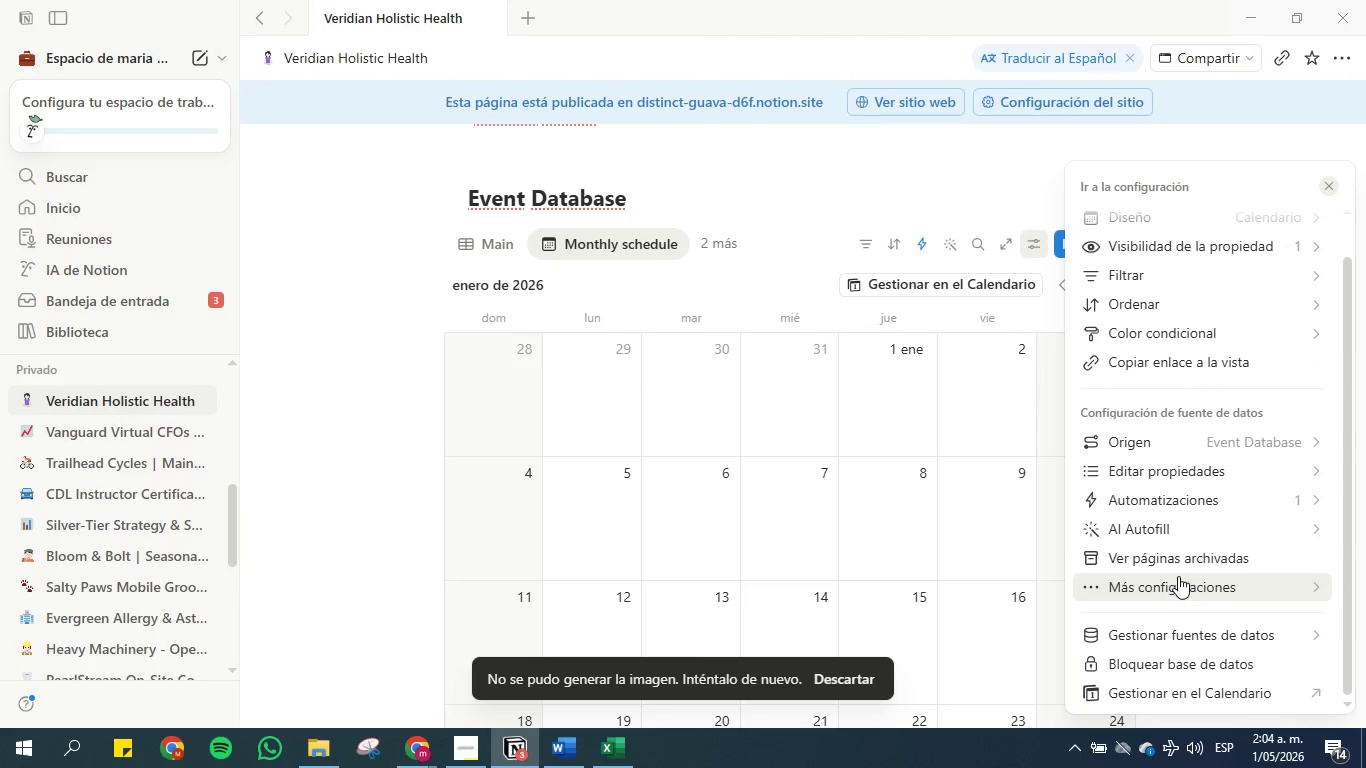 
left_click([1175, 582])
 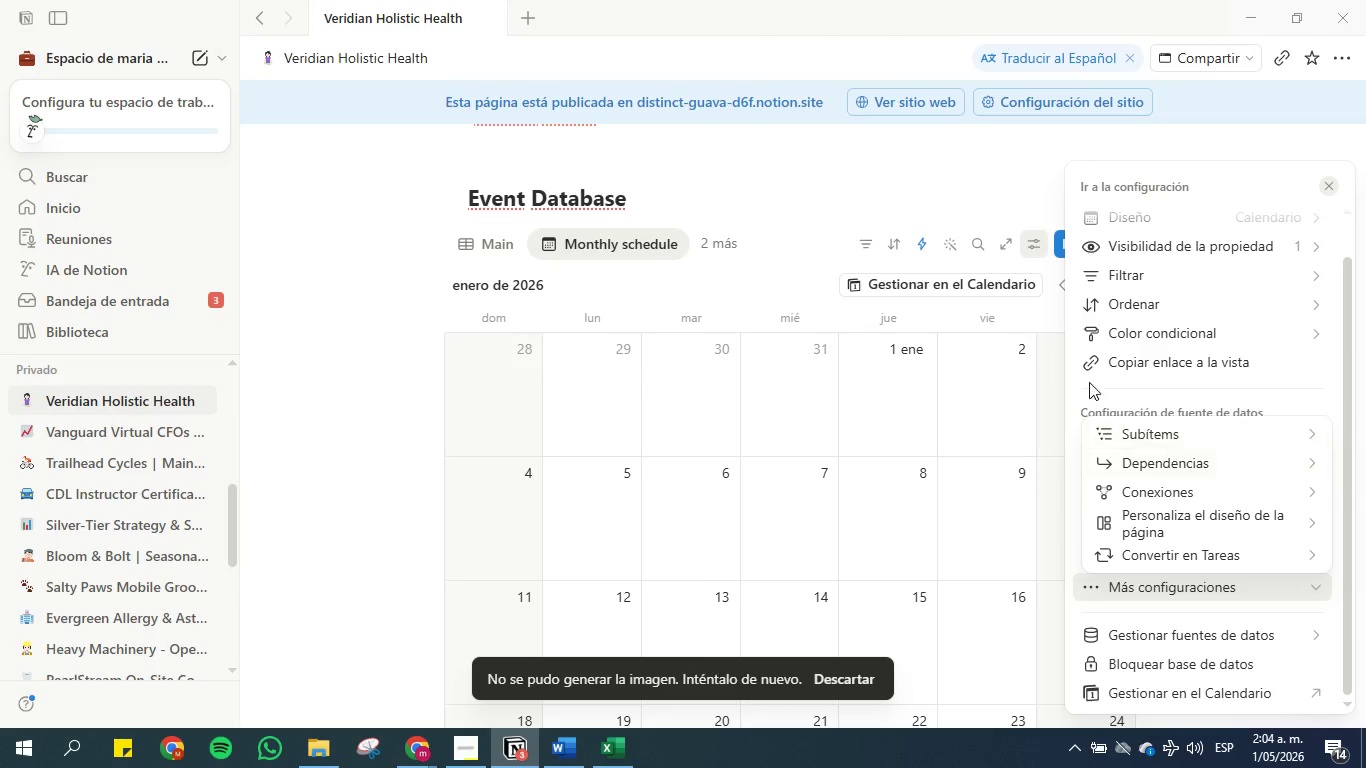 
left_click([1081, 348])
 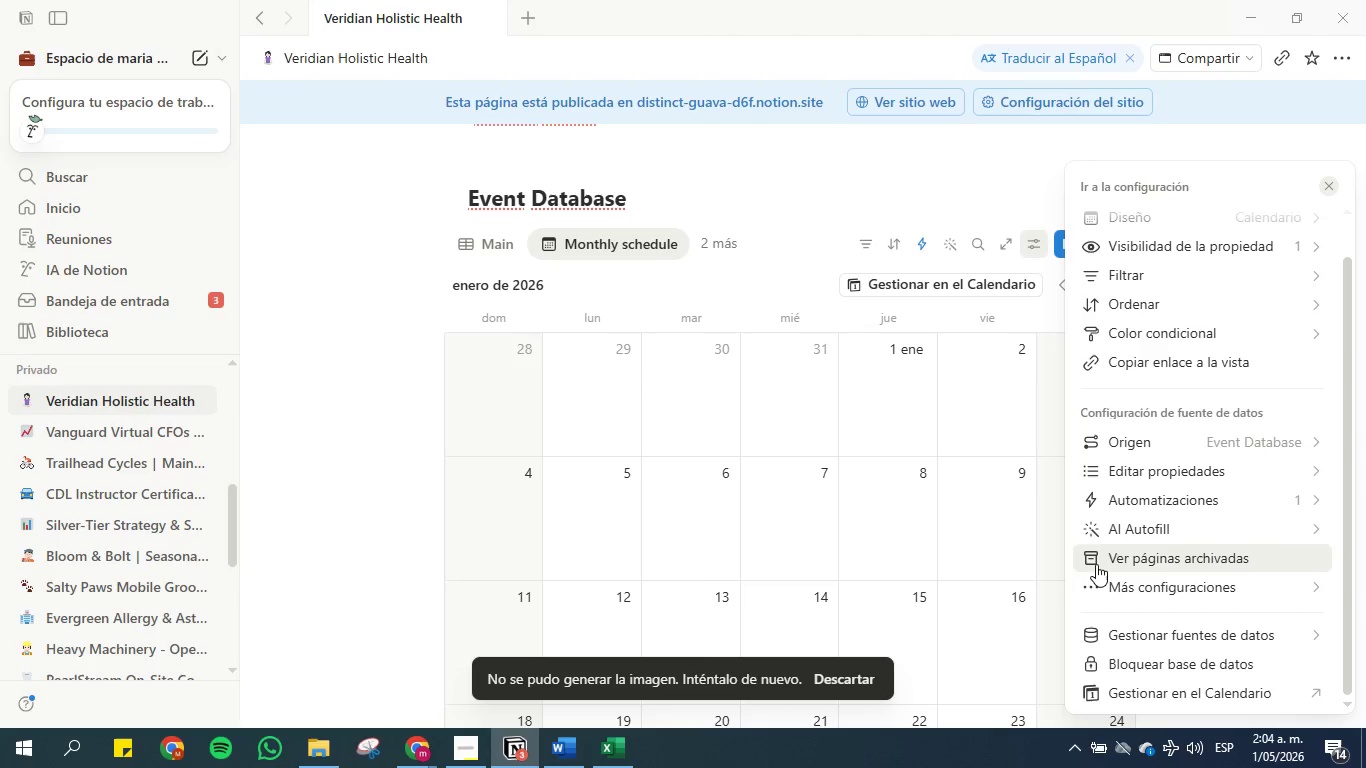 
scroll: coordinate [1096, 564], scroll_direction: up, amount: 8.0
 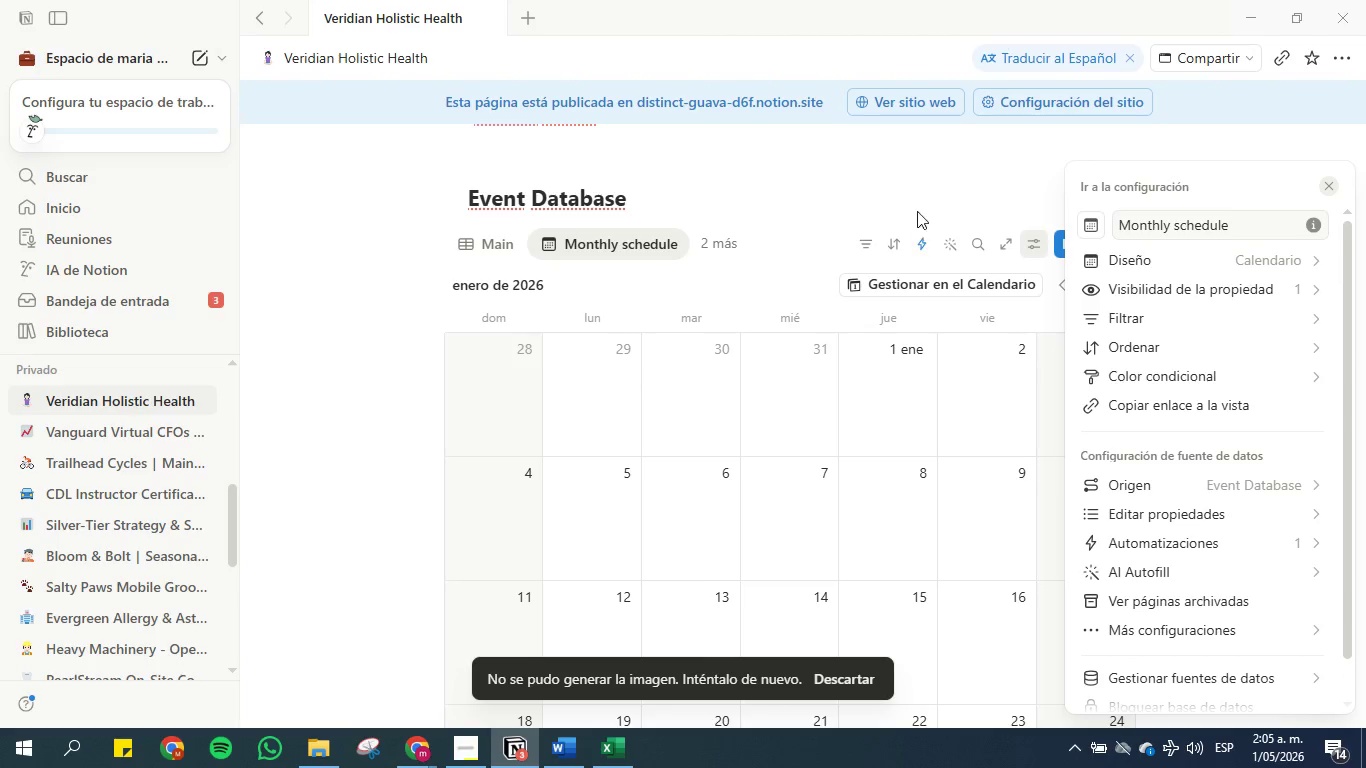 
left_click([917, 200])
 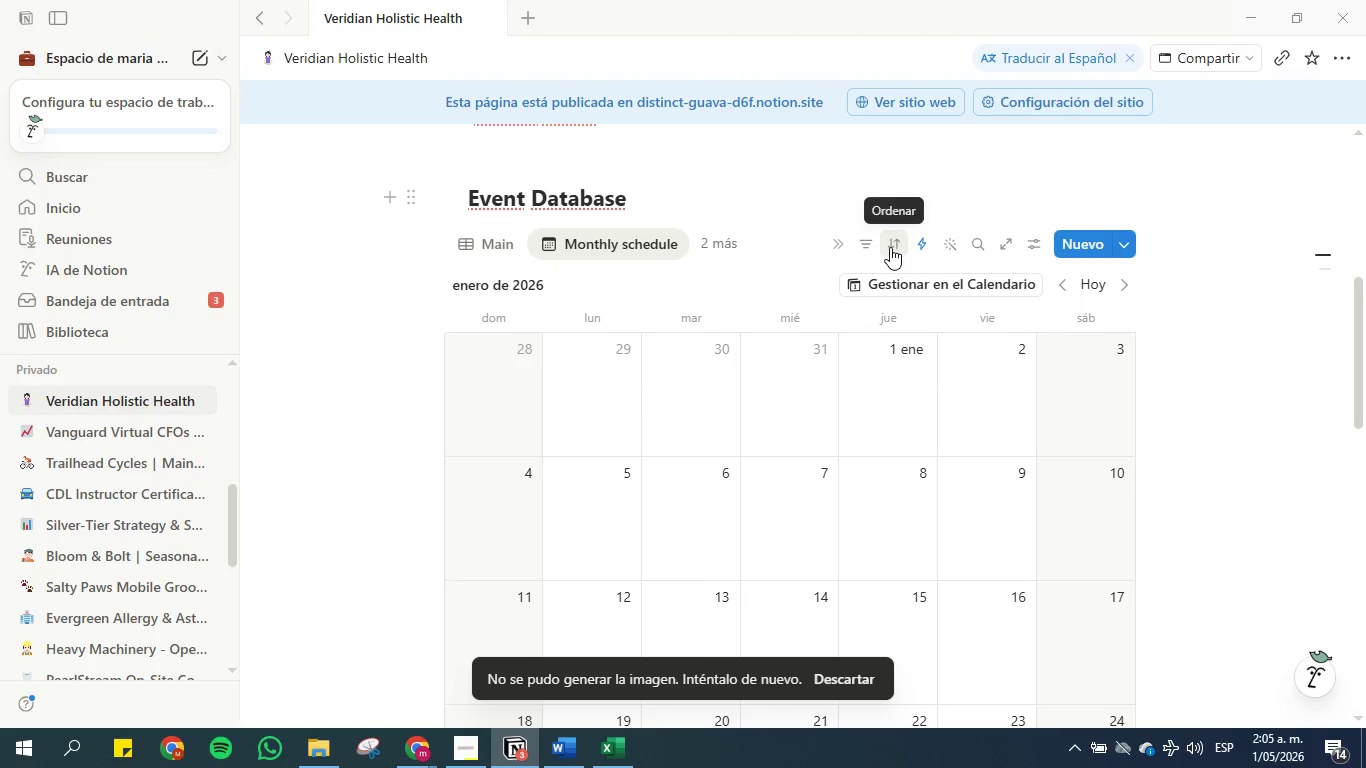 
left_click([890, 247])
 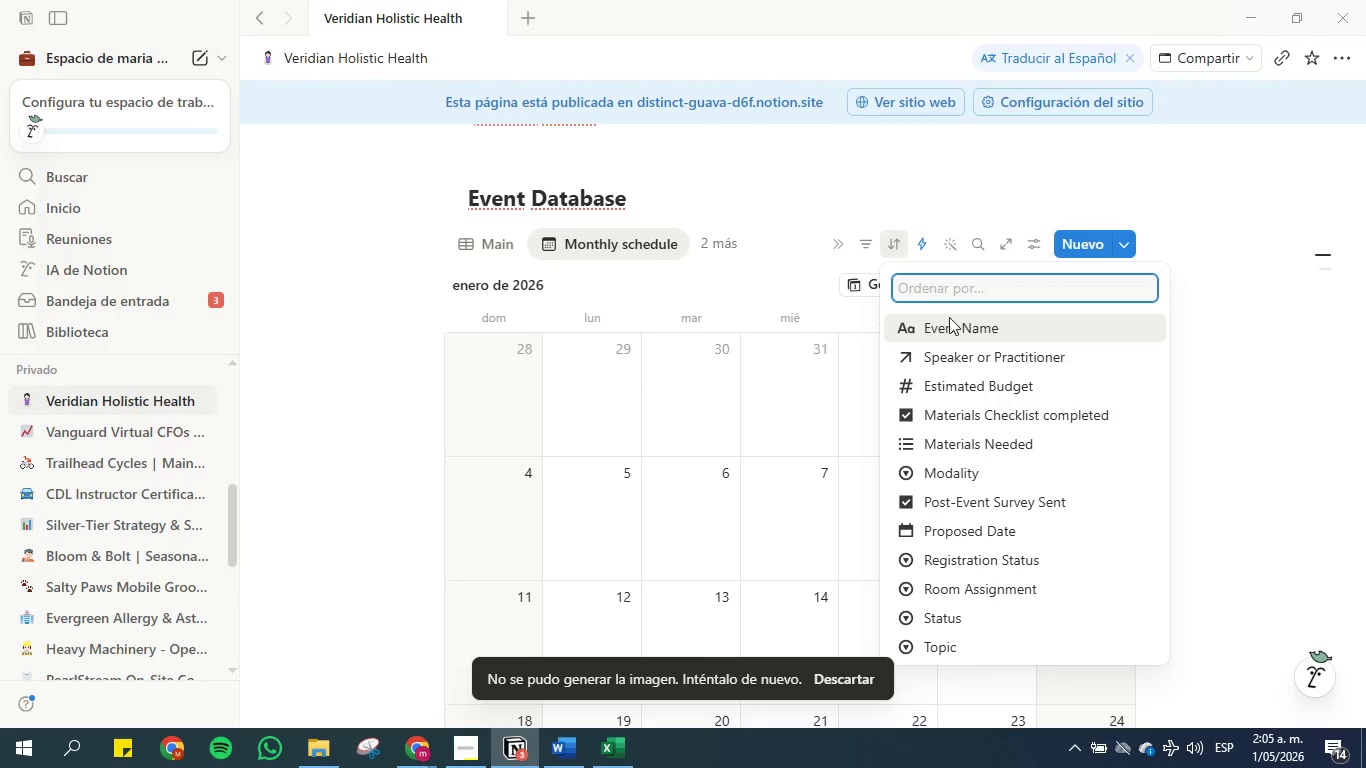 
wait(8.08)
 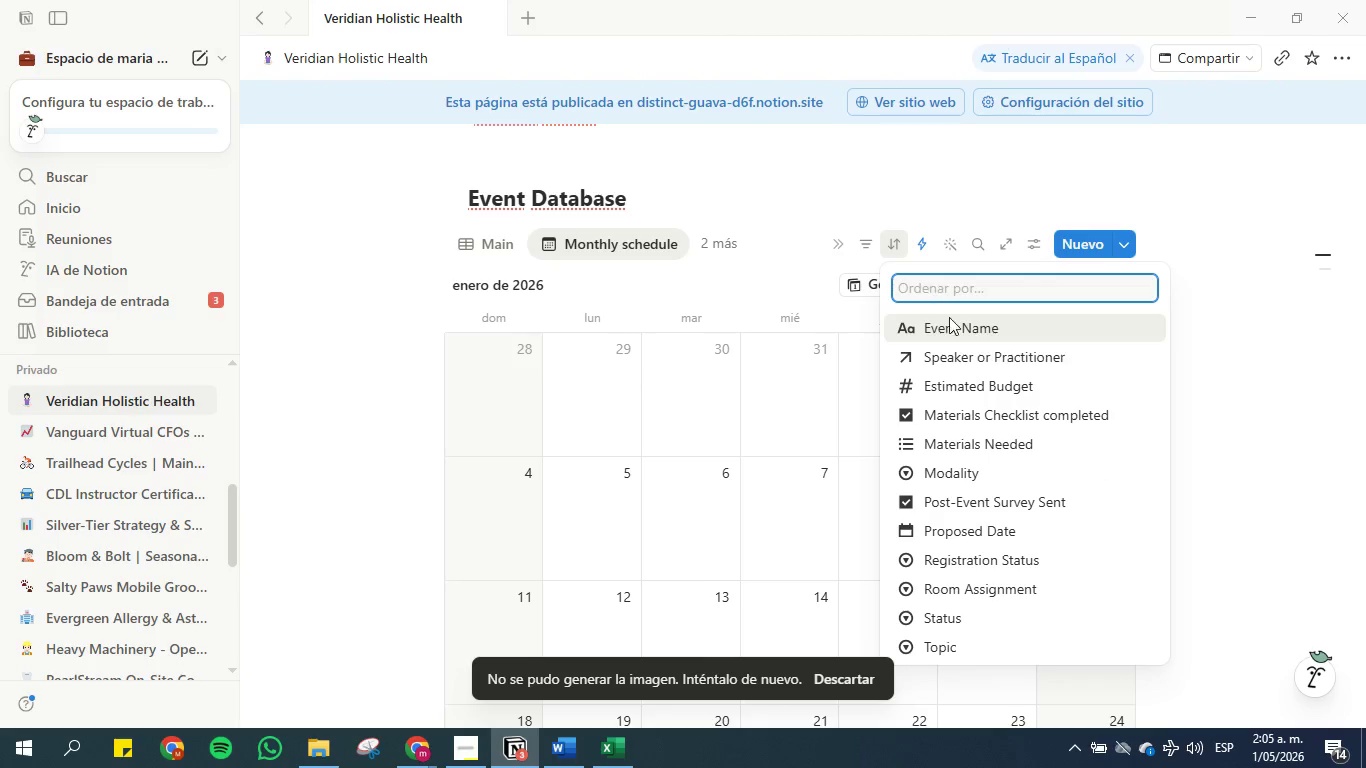 
left_click([899, 158])
 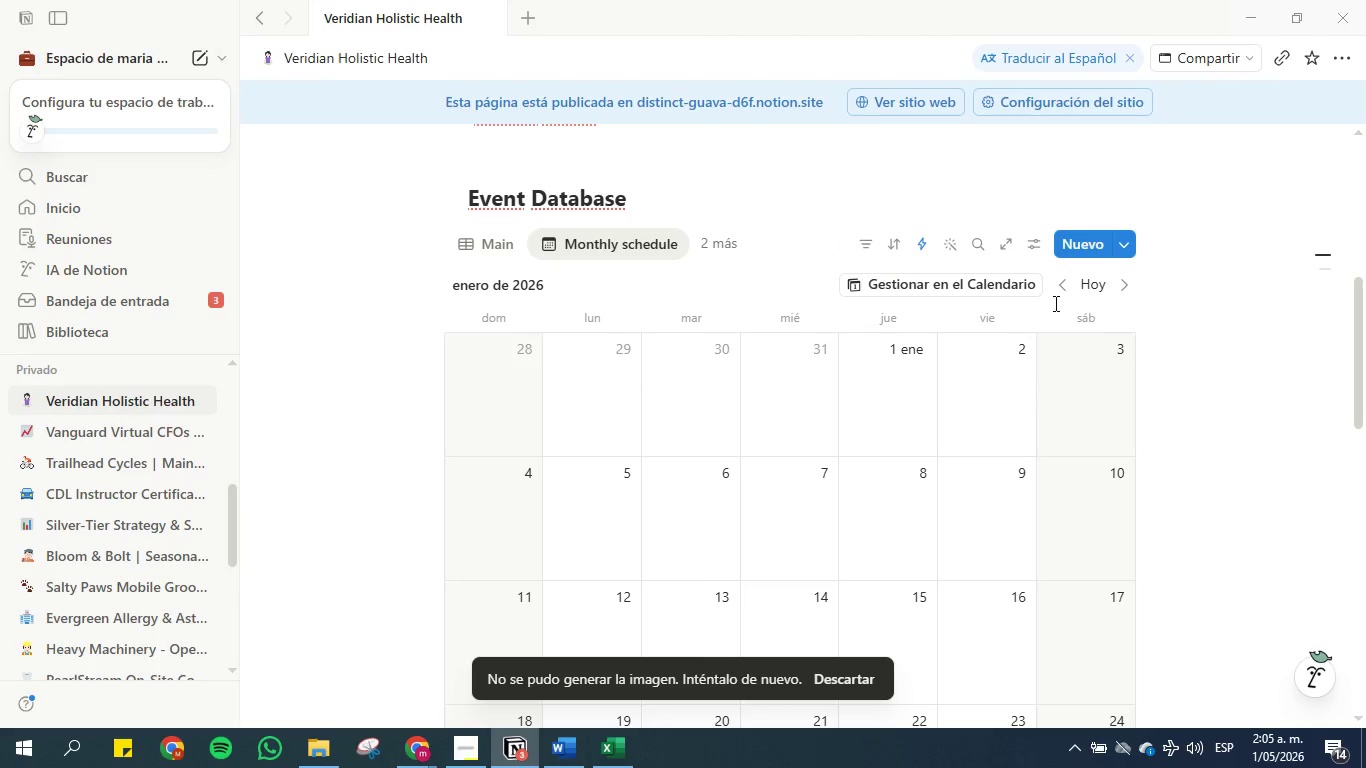 
double_click([1065, 291])
 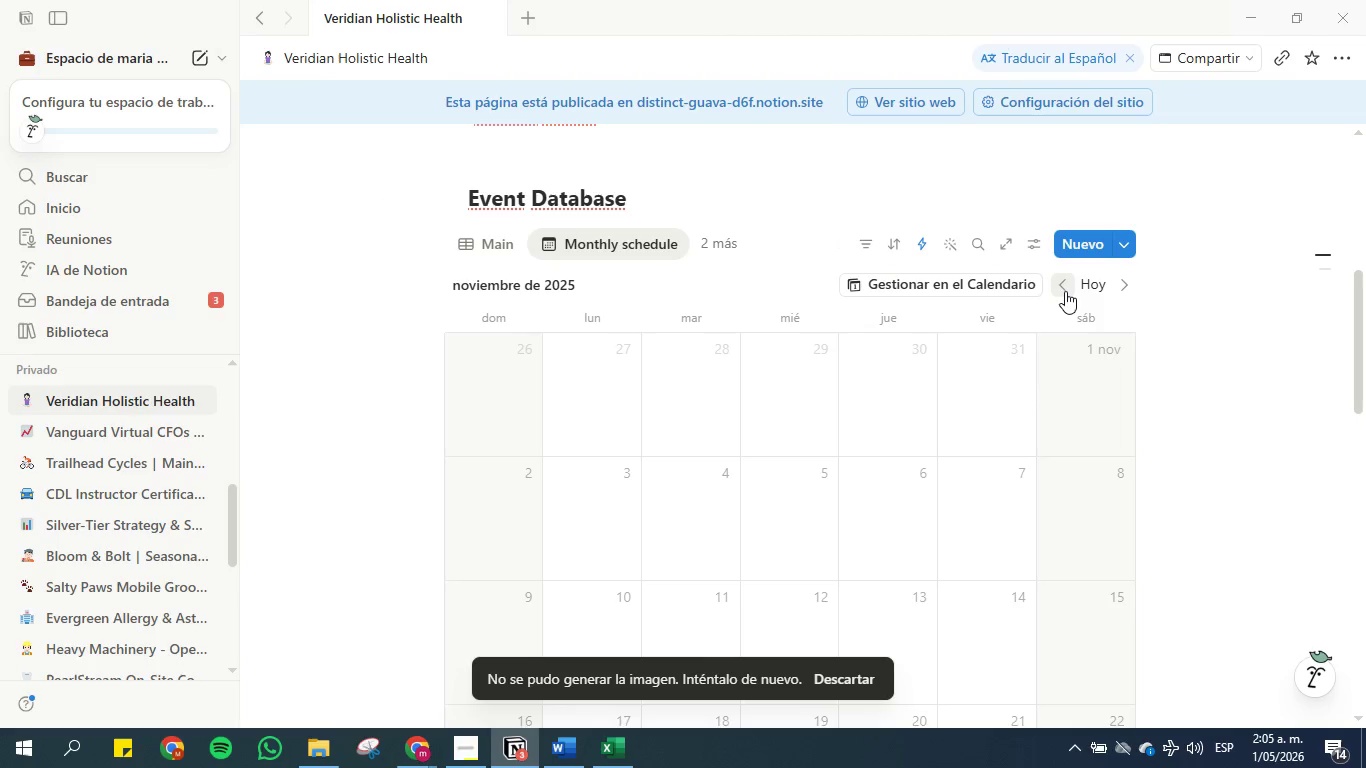 
triple_click([1065, 291])
 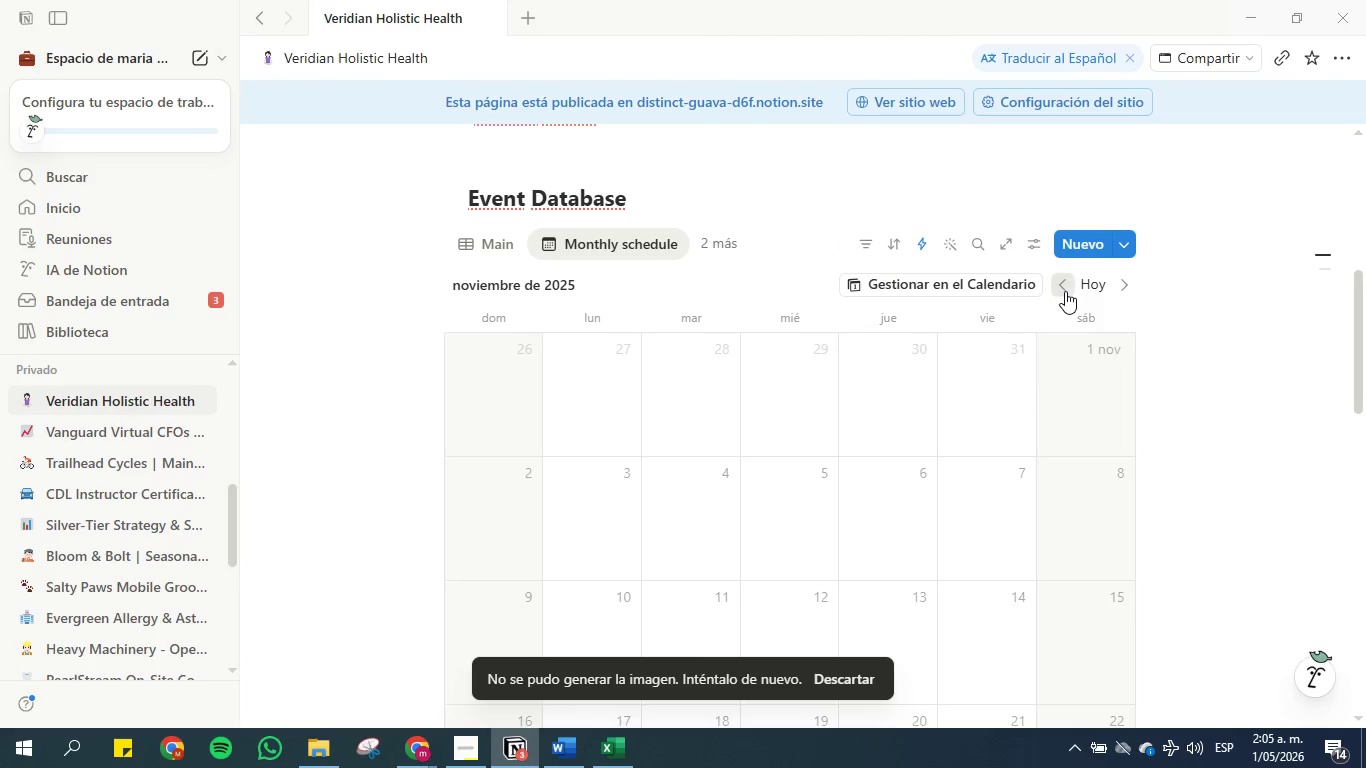 
triple_click([1065, 291])
 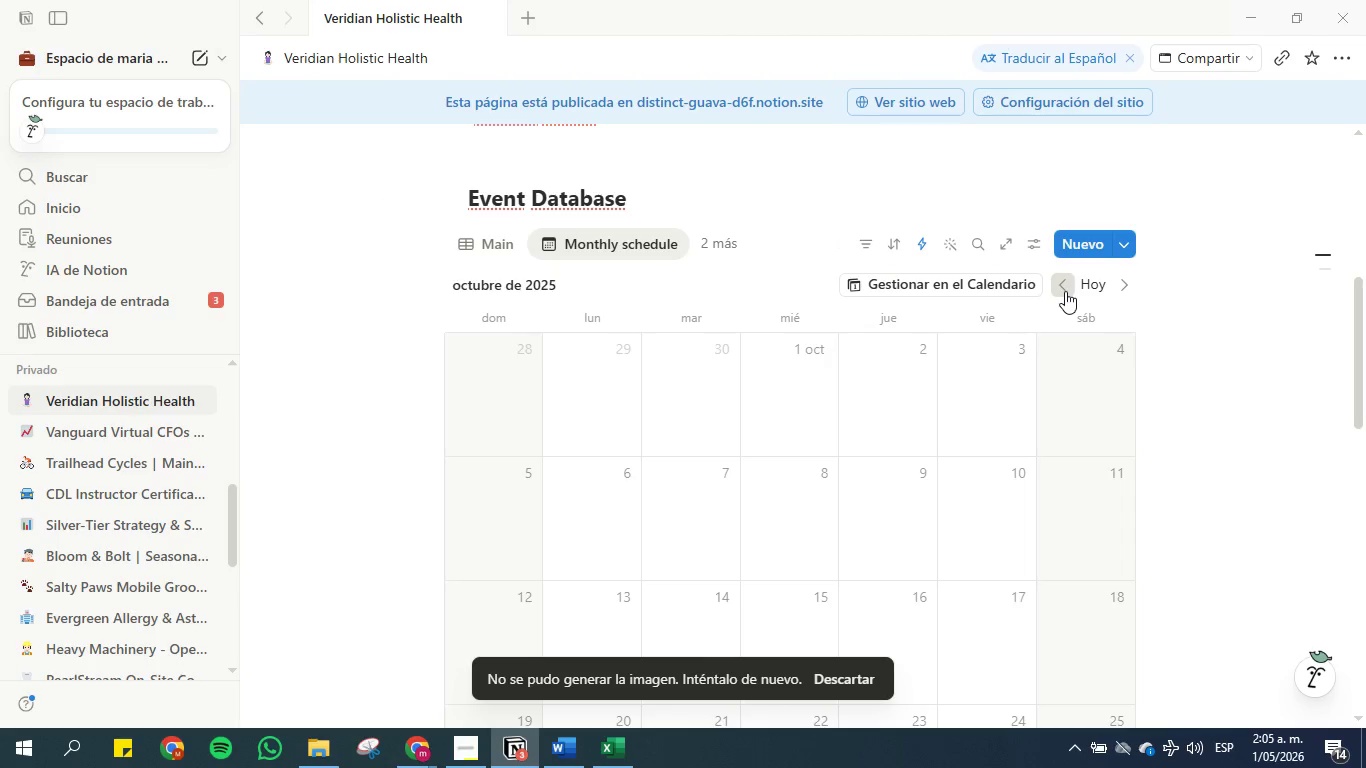 
triple_click([1065, 291])
 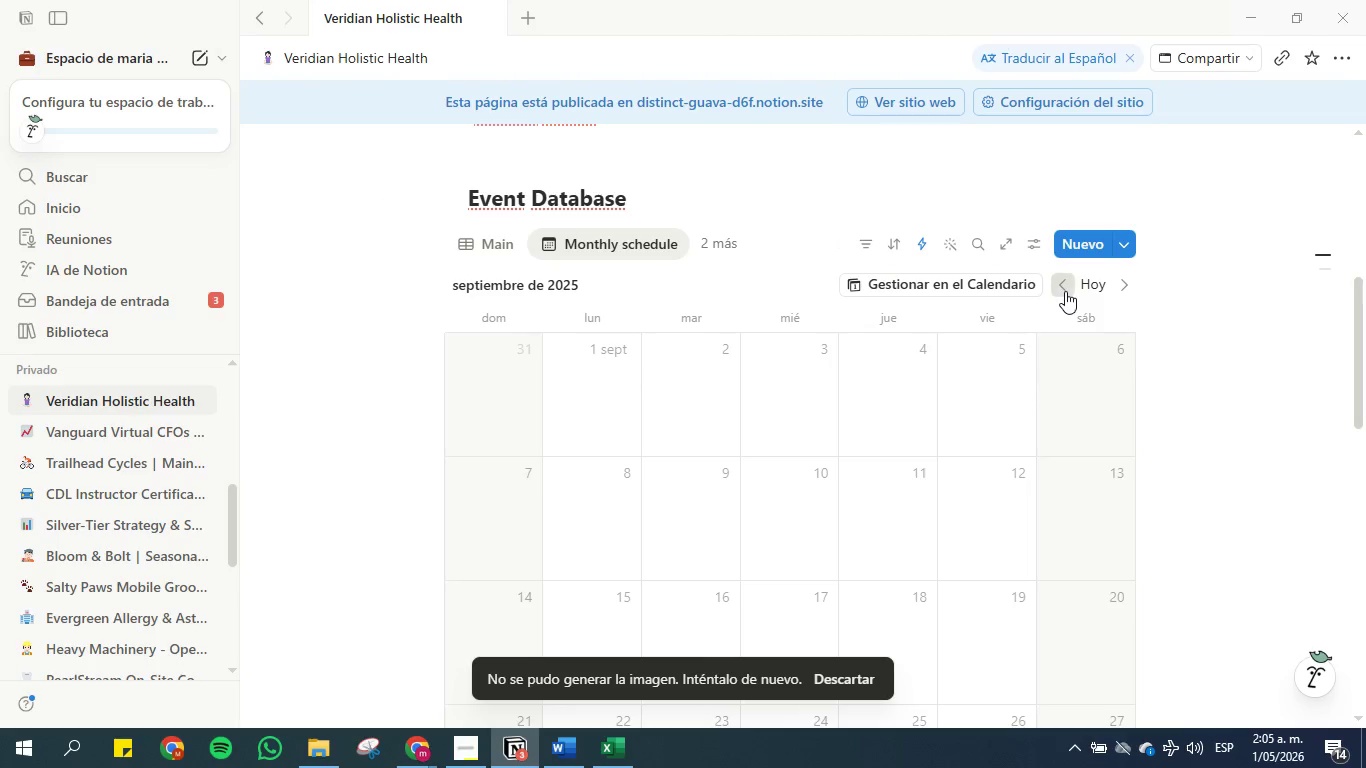 
triple_click([1065, 291])
 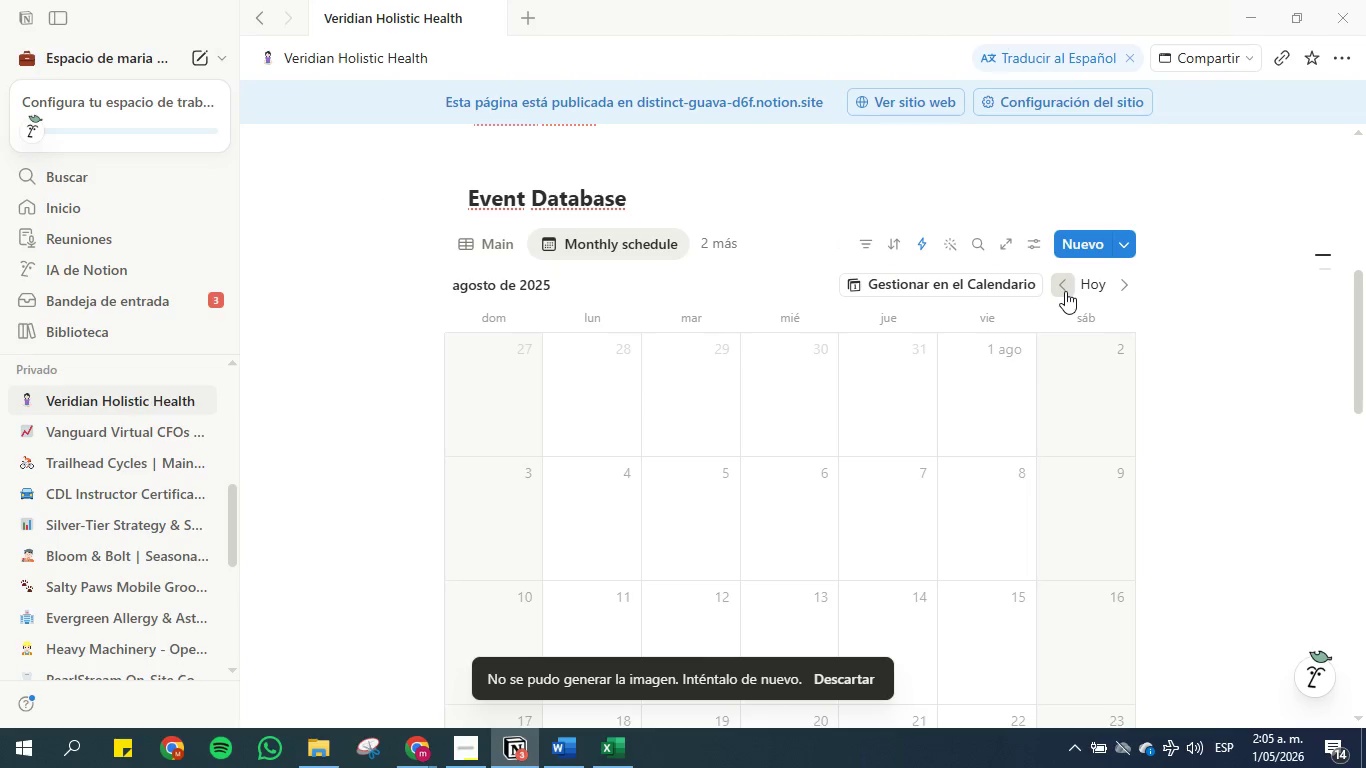 
triple_click([1065, 291])
 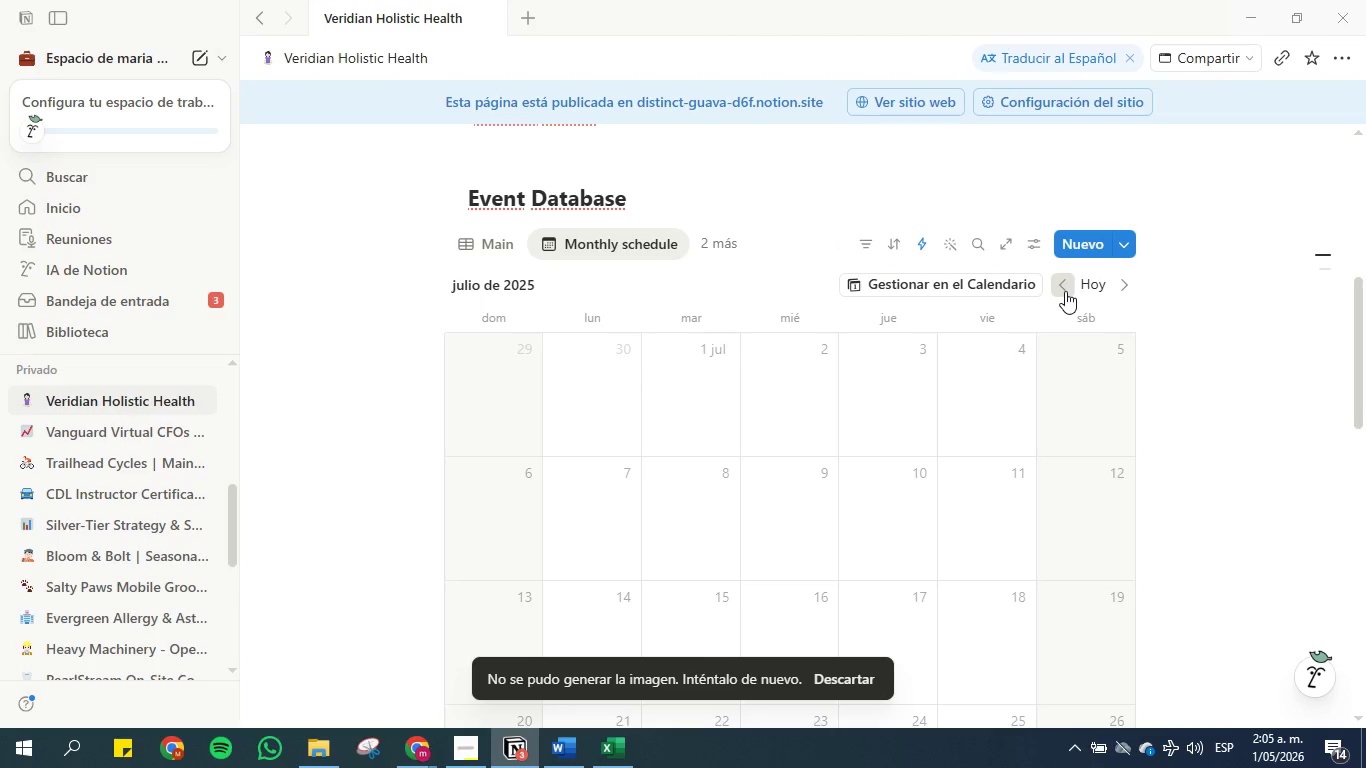 
triple_click([1065, 291])
 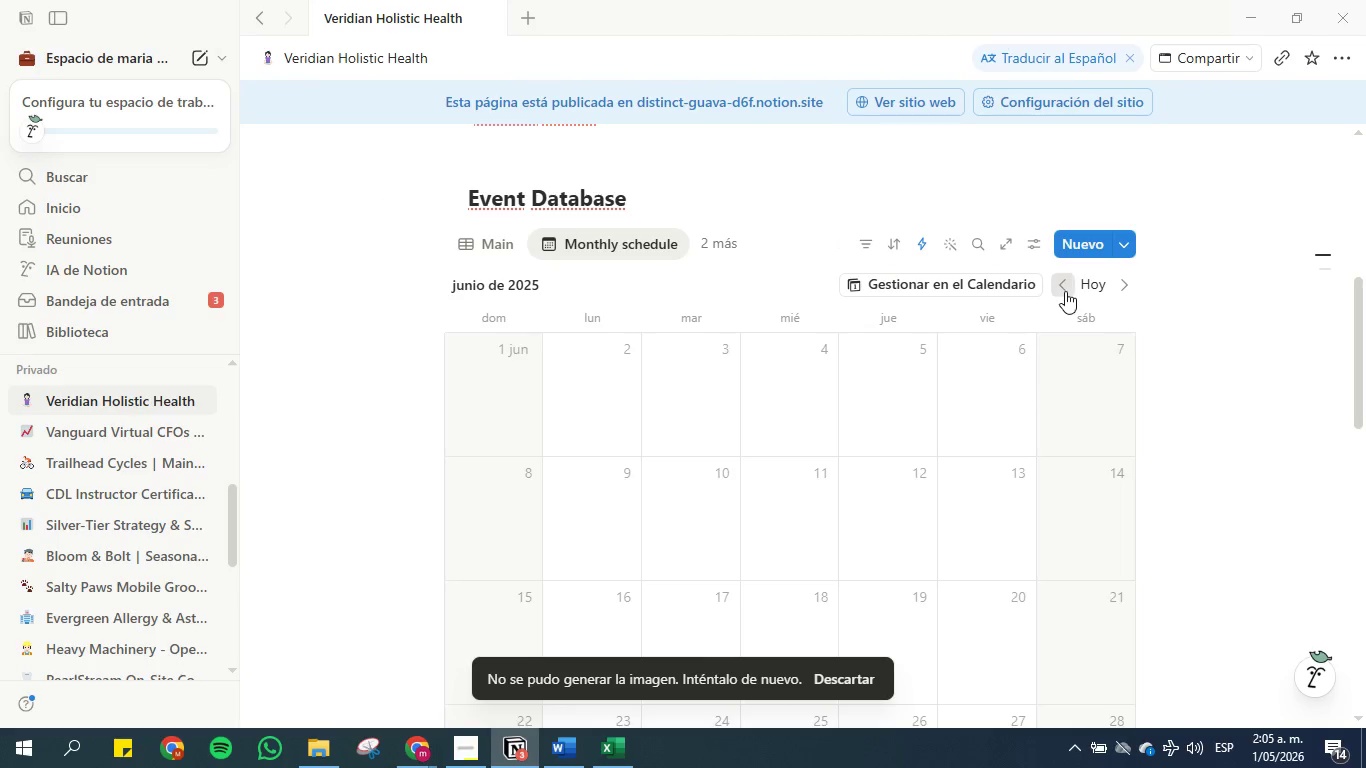 
triple_click([1065, 291])
 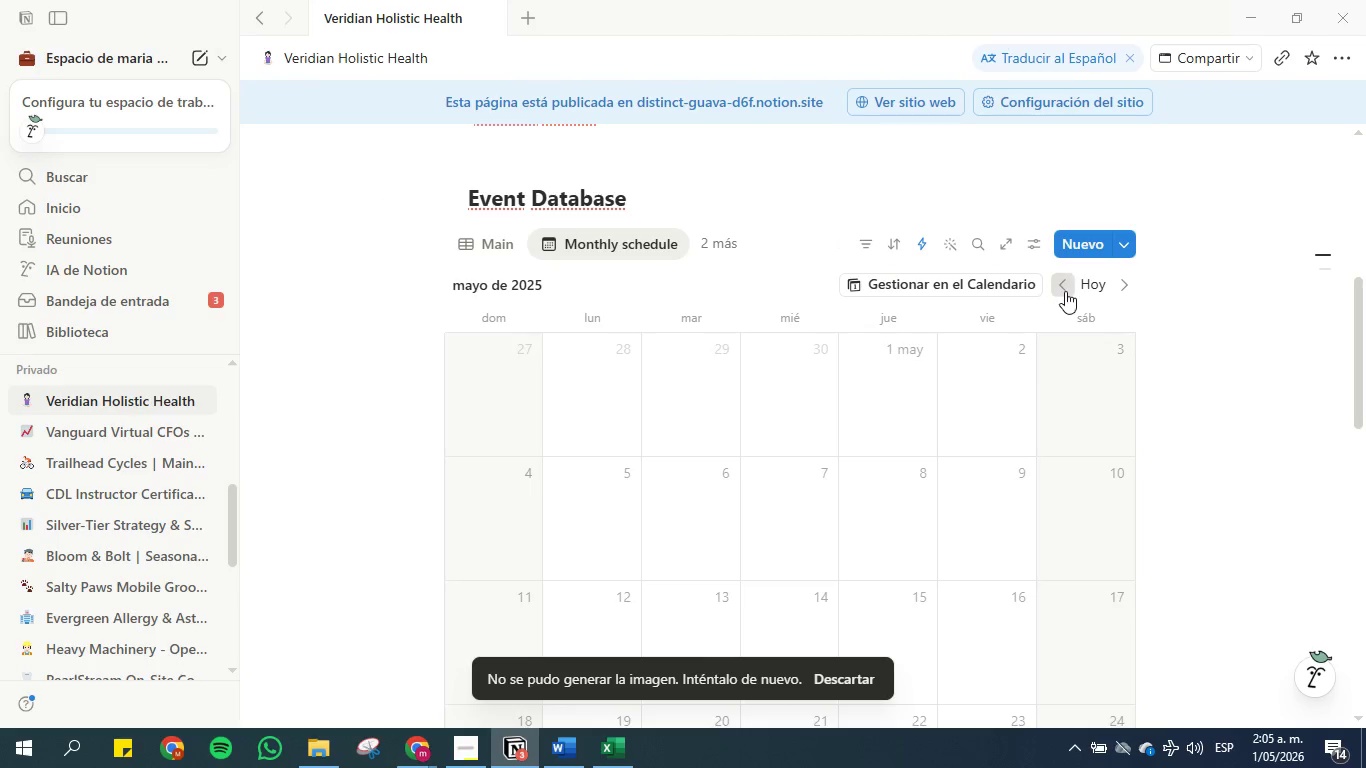 
triple_click([1065, 291])
 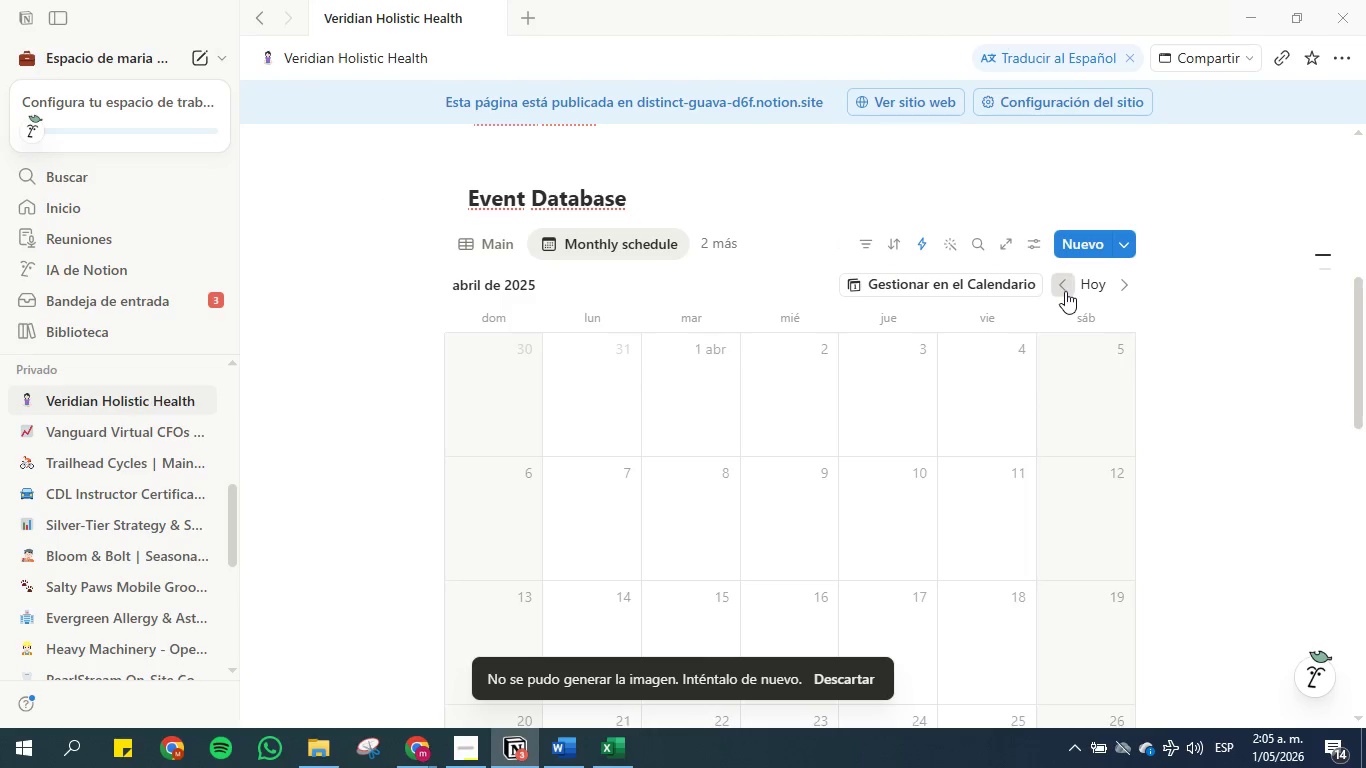 
triple_click([1065, 291])
 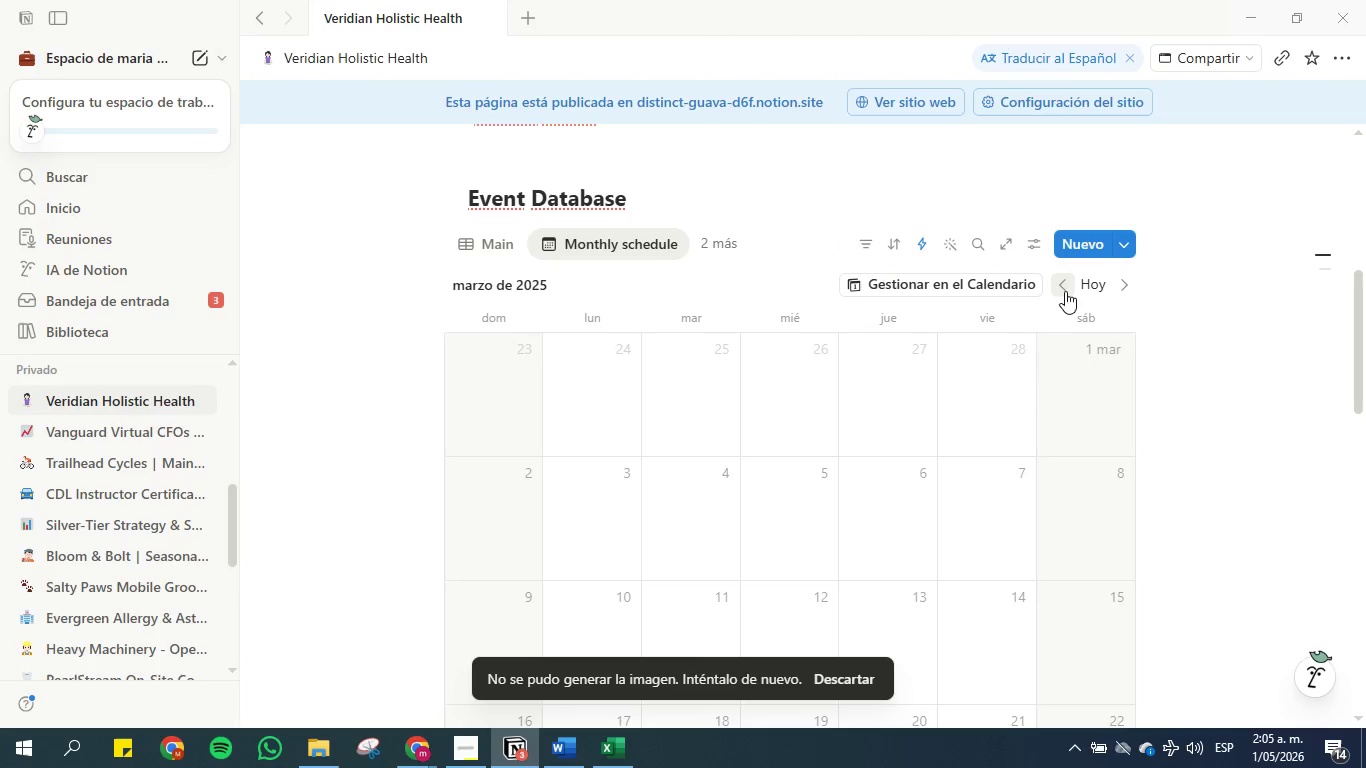 
triple_click([1065, 291])
 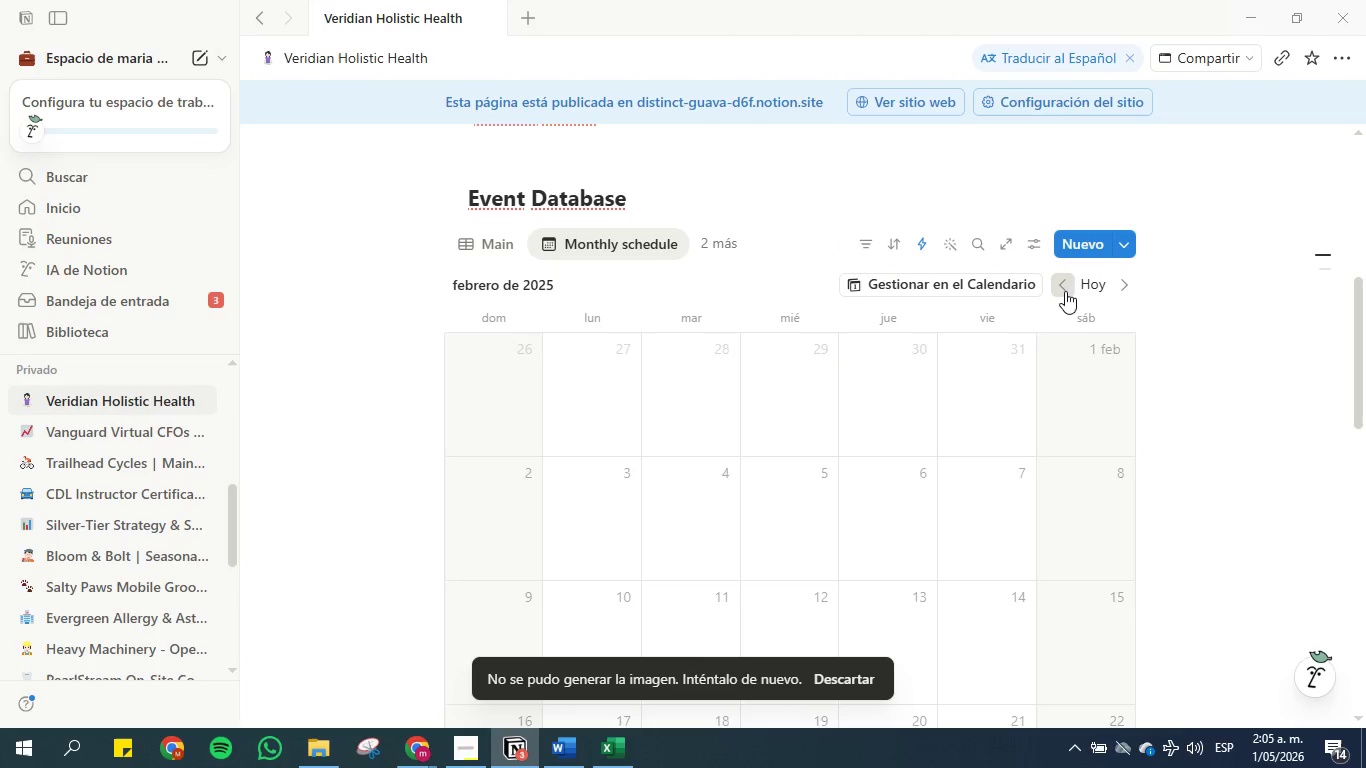 
triple_click([1065, 291])
 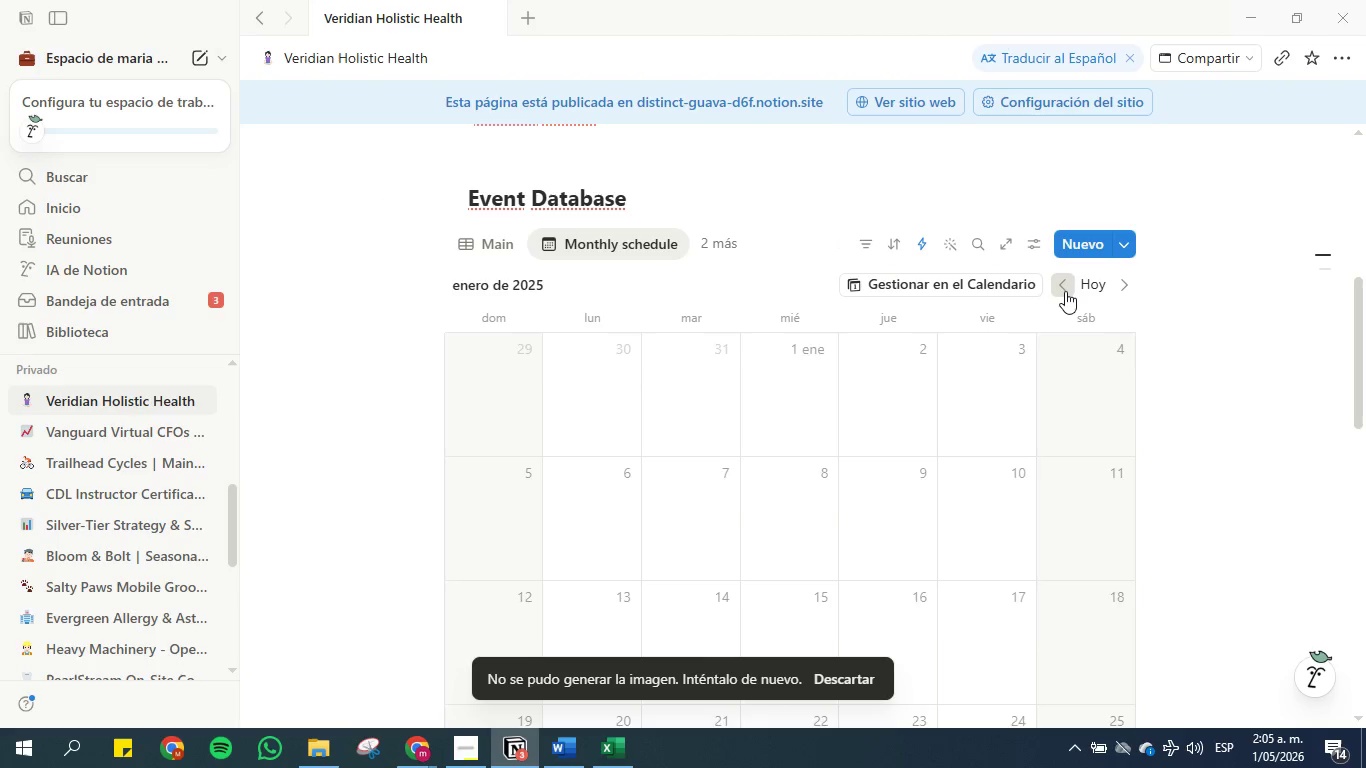 
triple_click([1065, 291])
 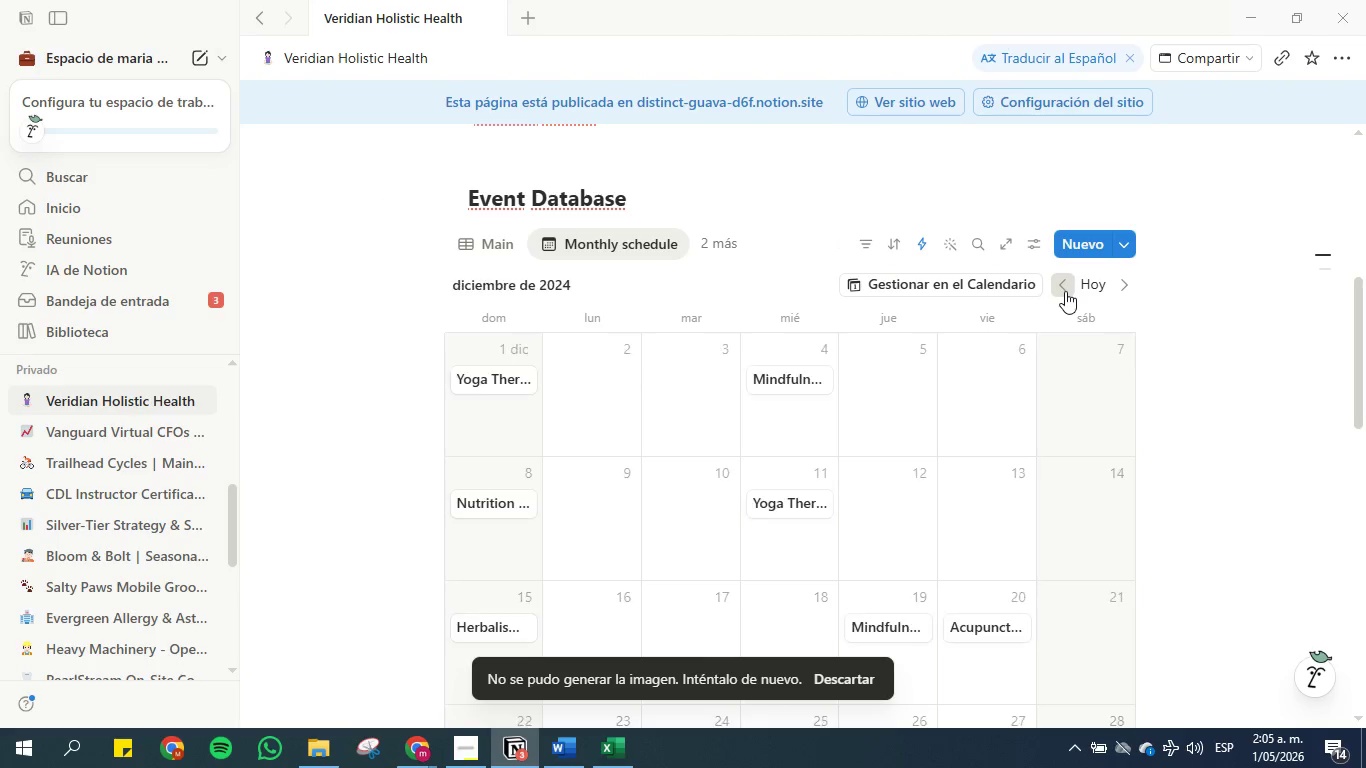 
triple_click([1065, 291])
 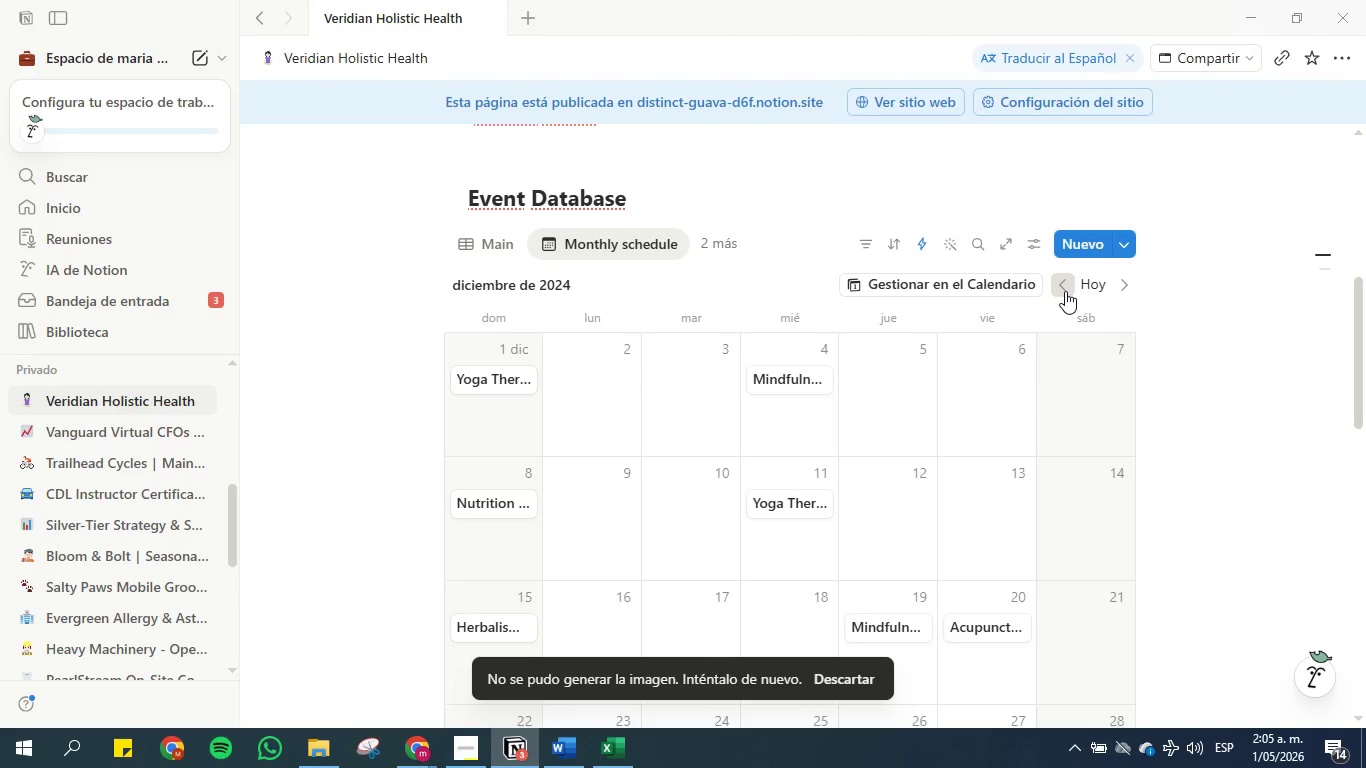 
triple_click([1065, 291])
 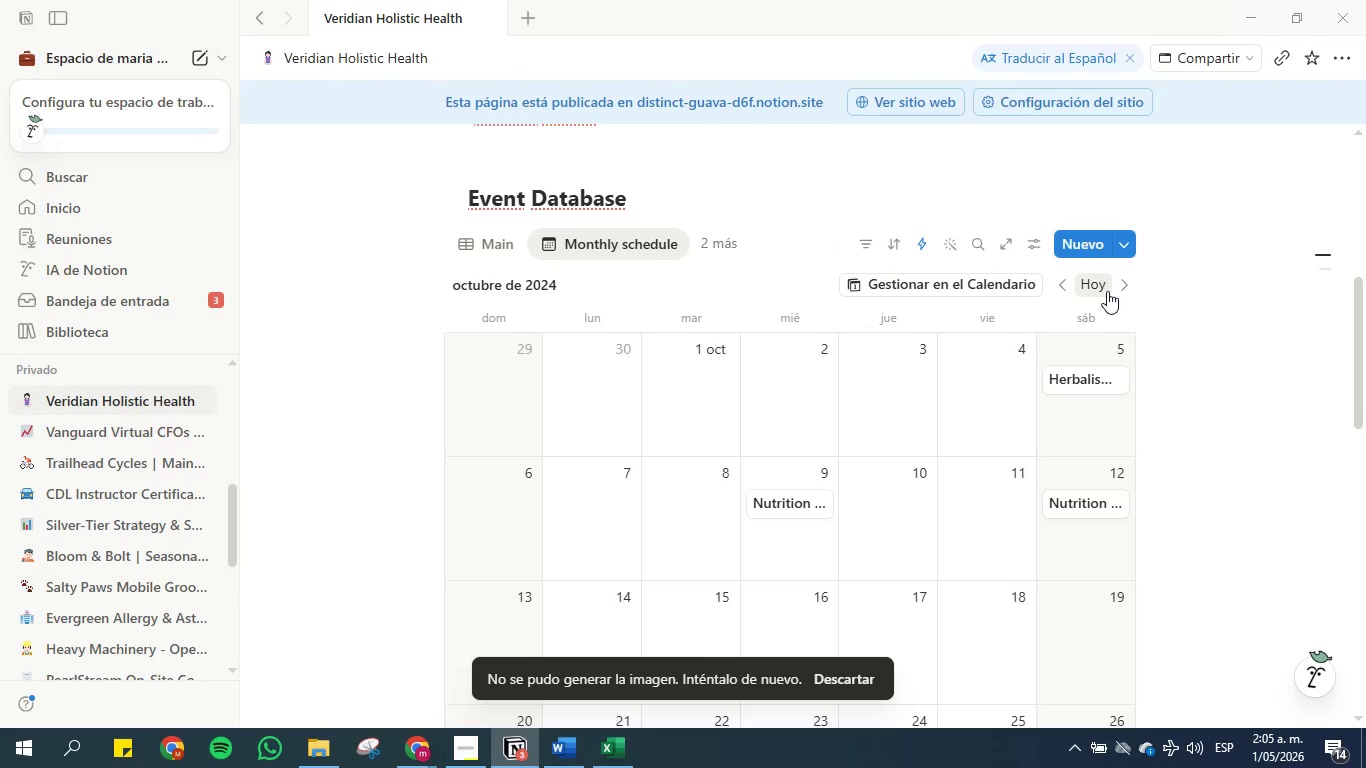 
left_click([1129, 289])
 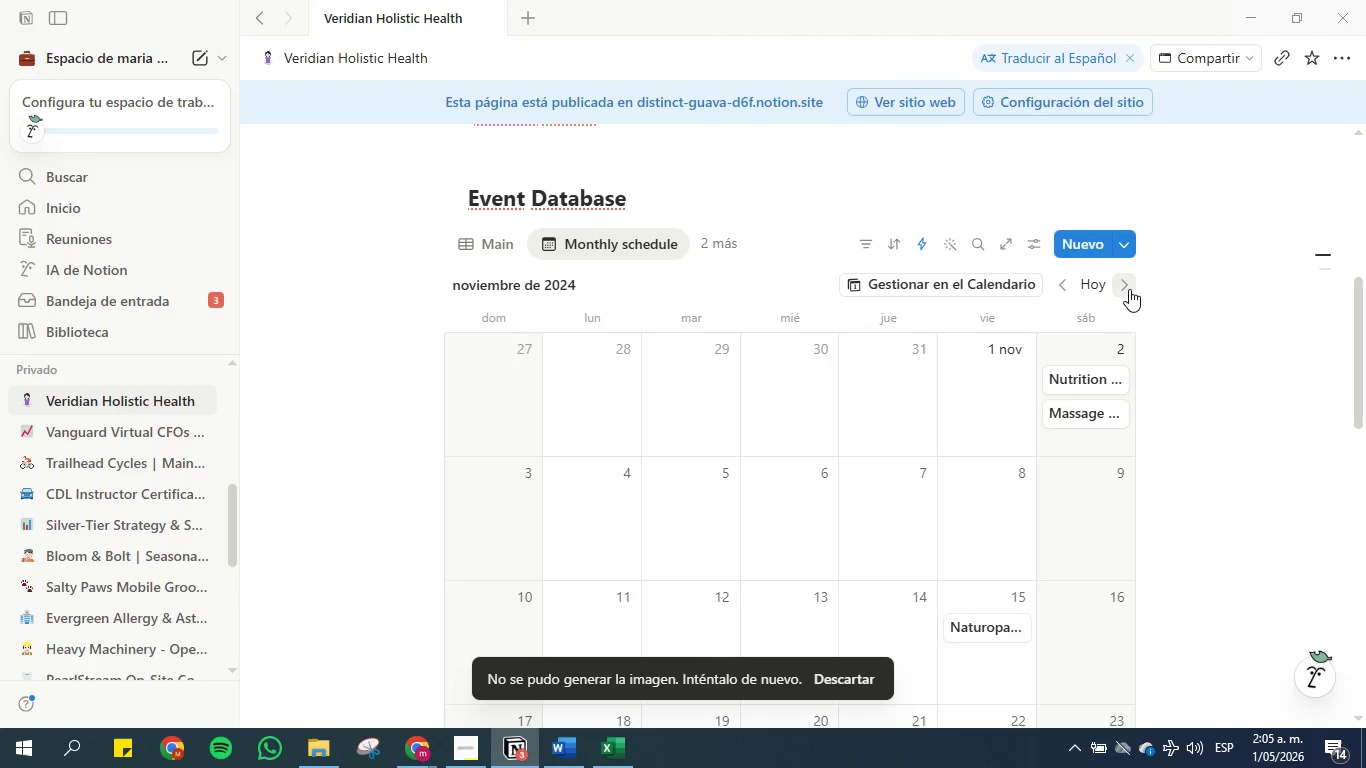 
left_click([1129, 289])
 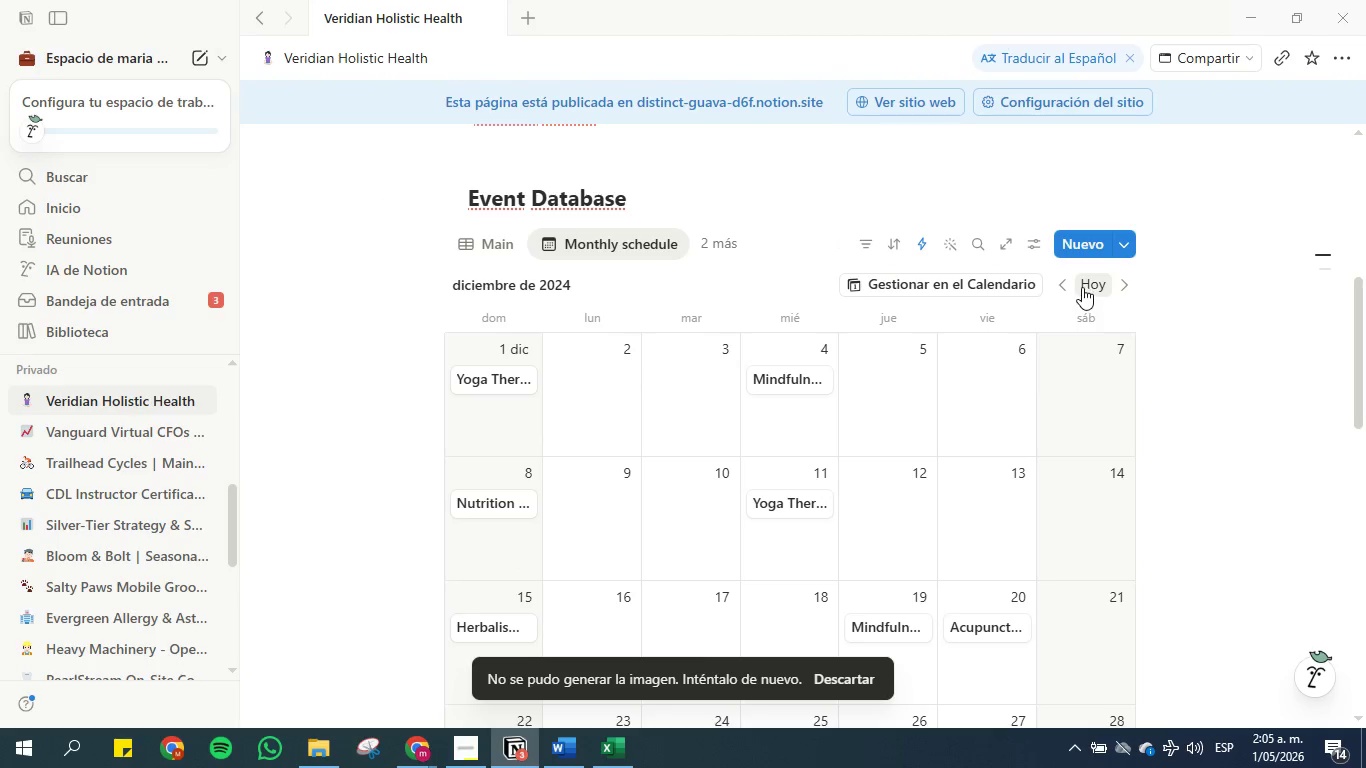 
scroll: coordinate [1238, 350], scroll_direction: down, amount: 3.0
 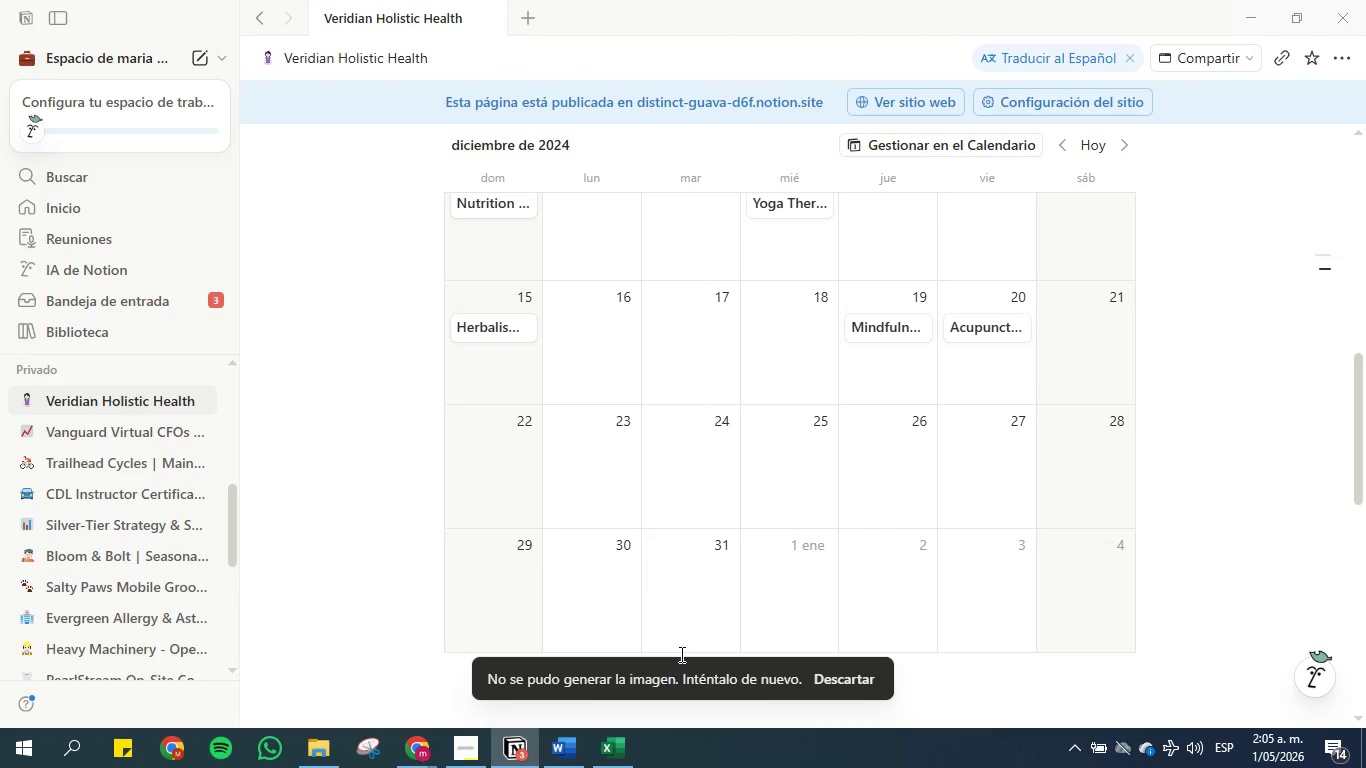 
scroll: coordinate [579, 559], scroll_direction: up, amount: 1.0
 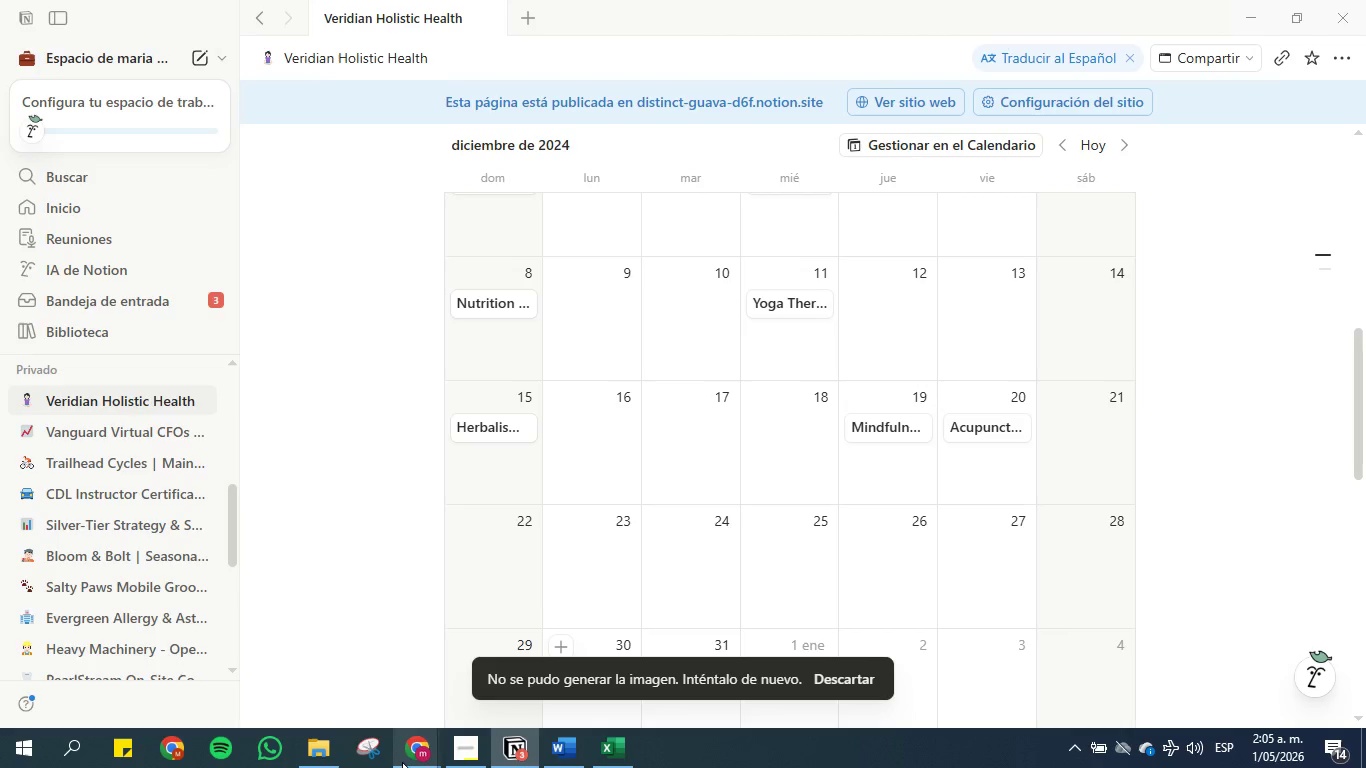 
left_click([421, 754])
 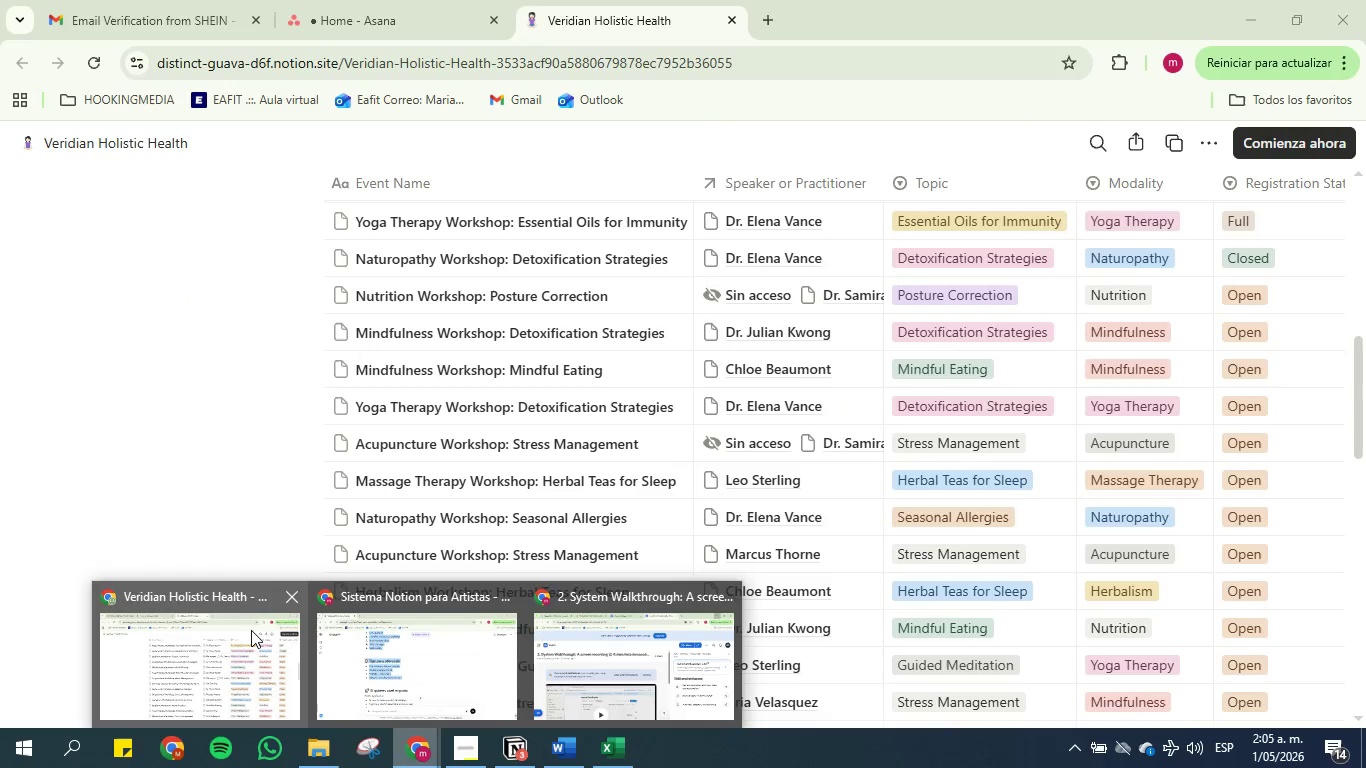 
left_click([251, 630])
 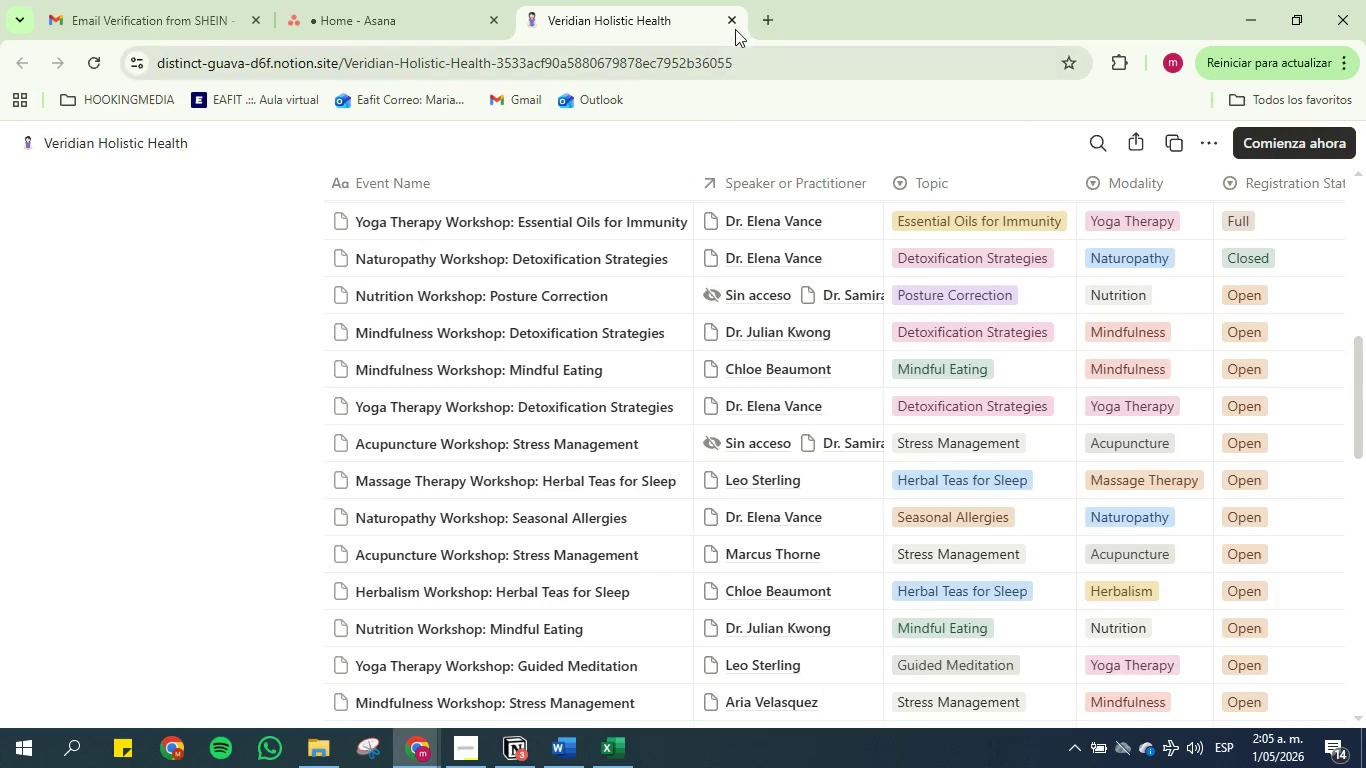 
left_click([763, 19])
 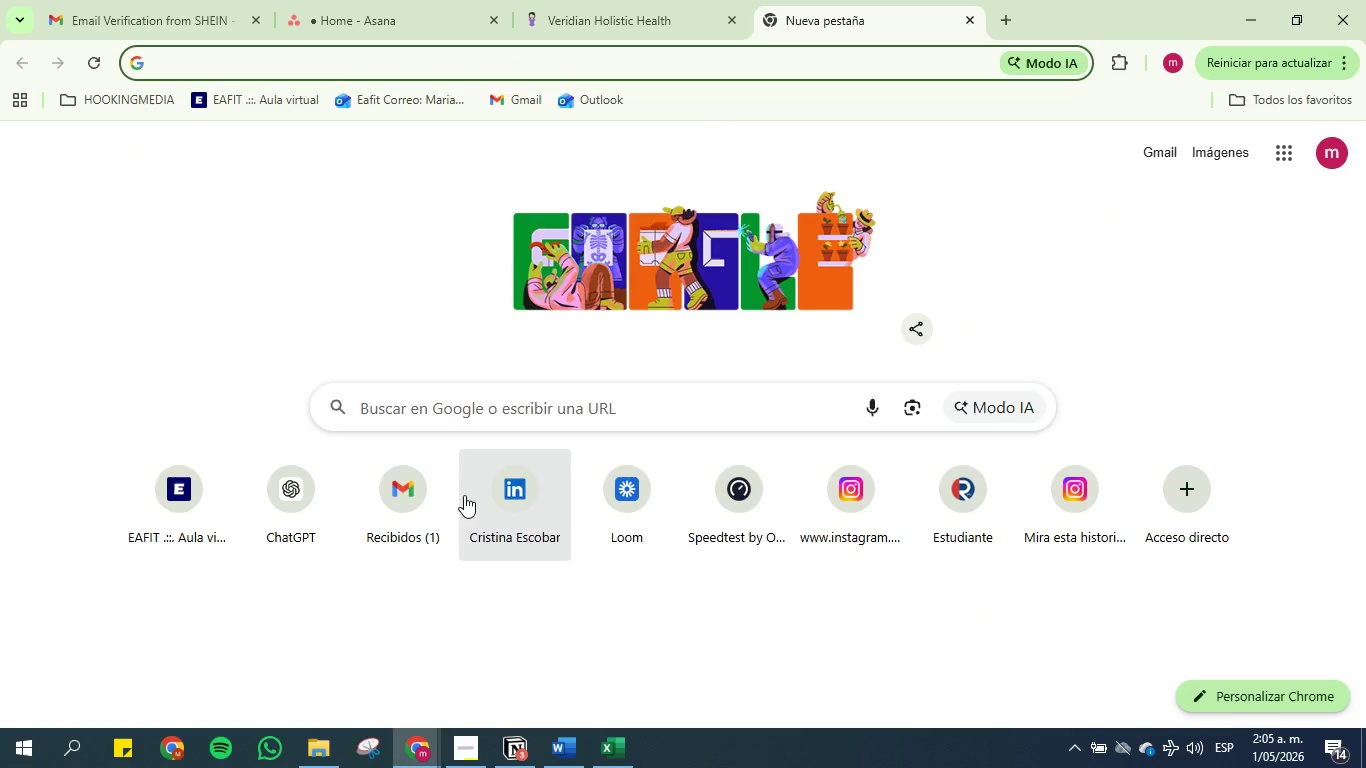 
left_click([621, 503])
 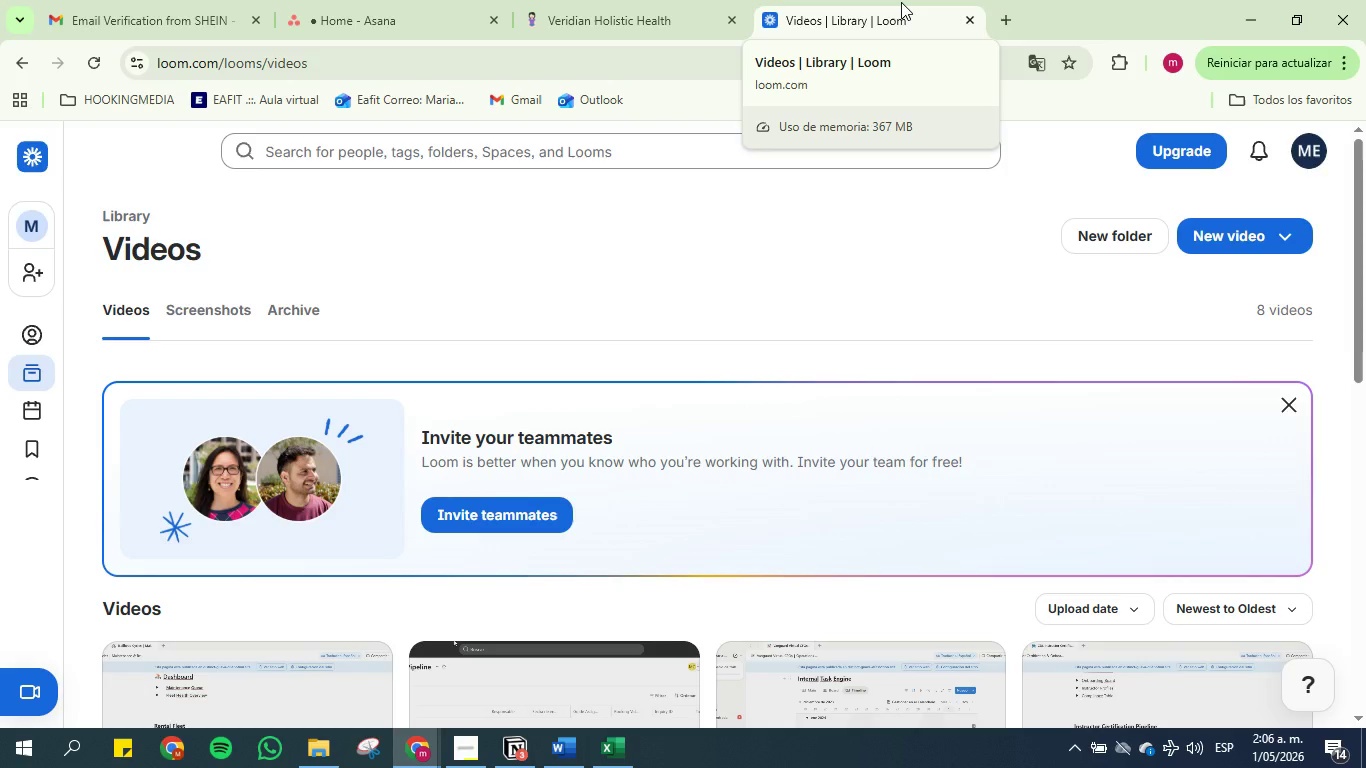 
wait(55.98)
 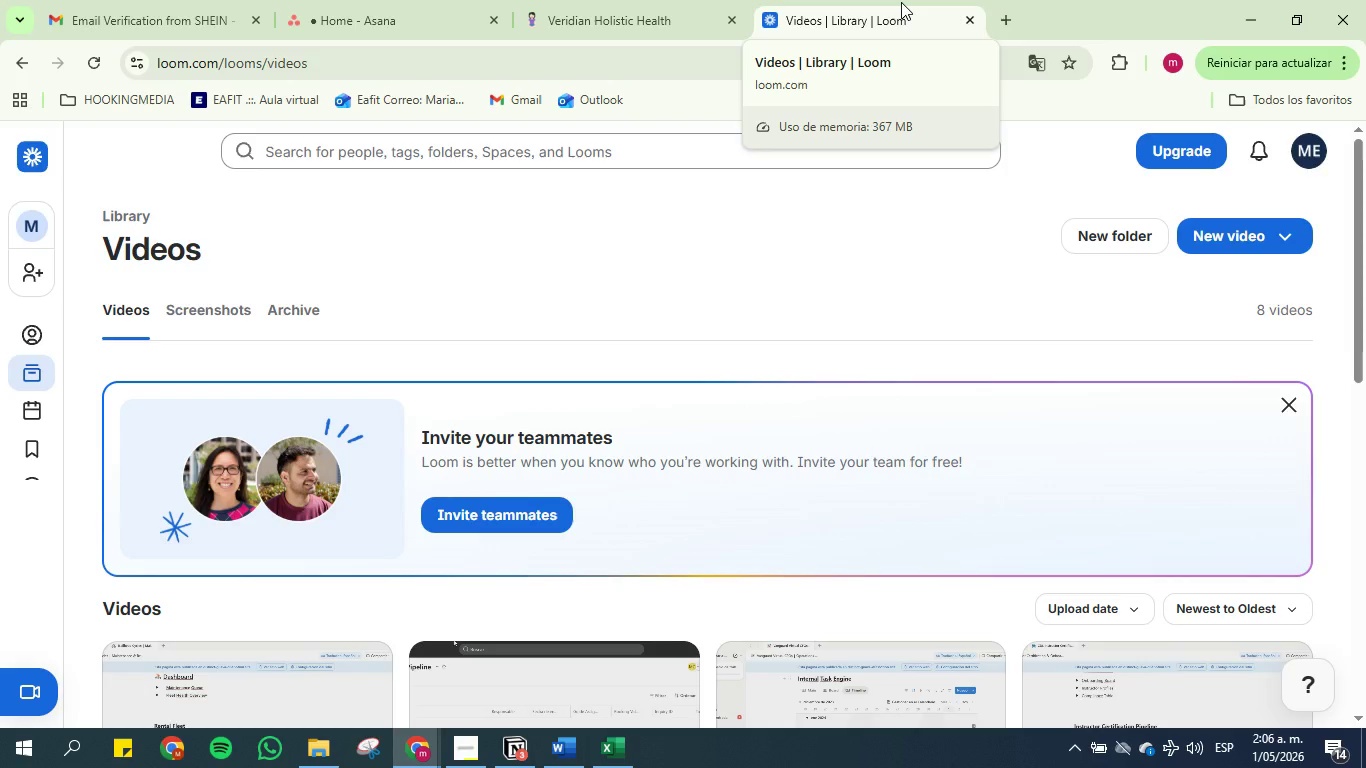 
left_click([34, 673])
 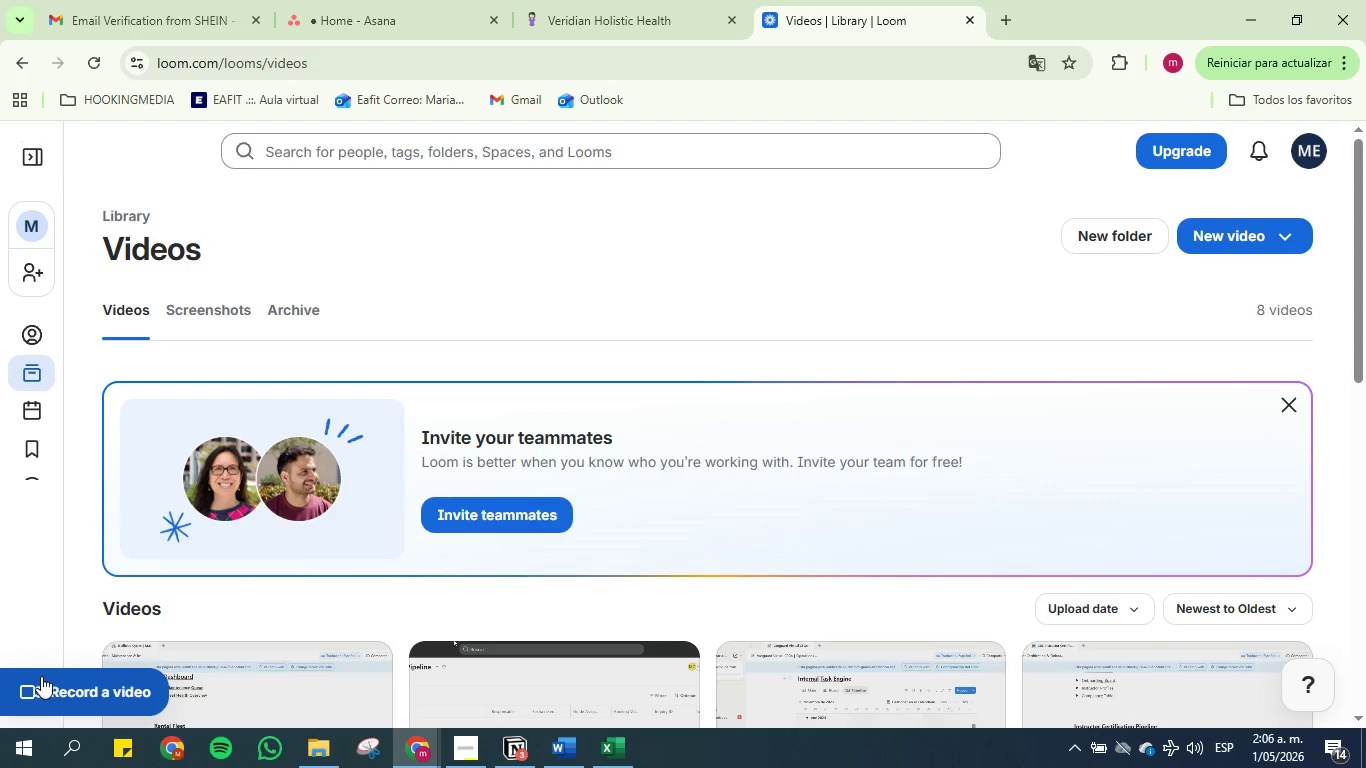 
left_click([68, 691])
 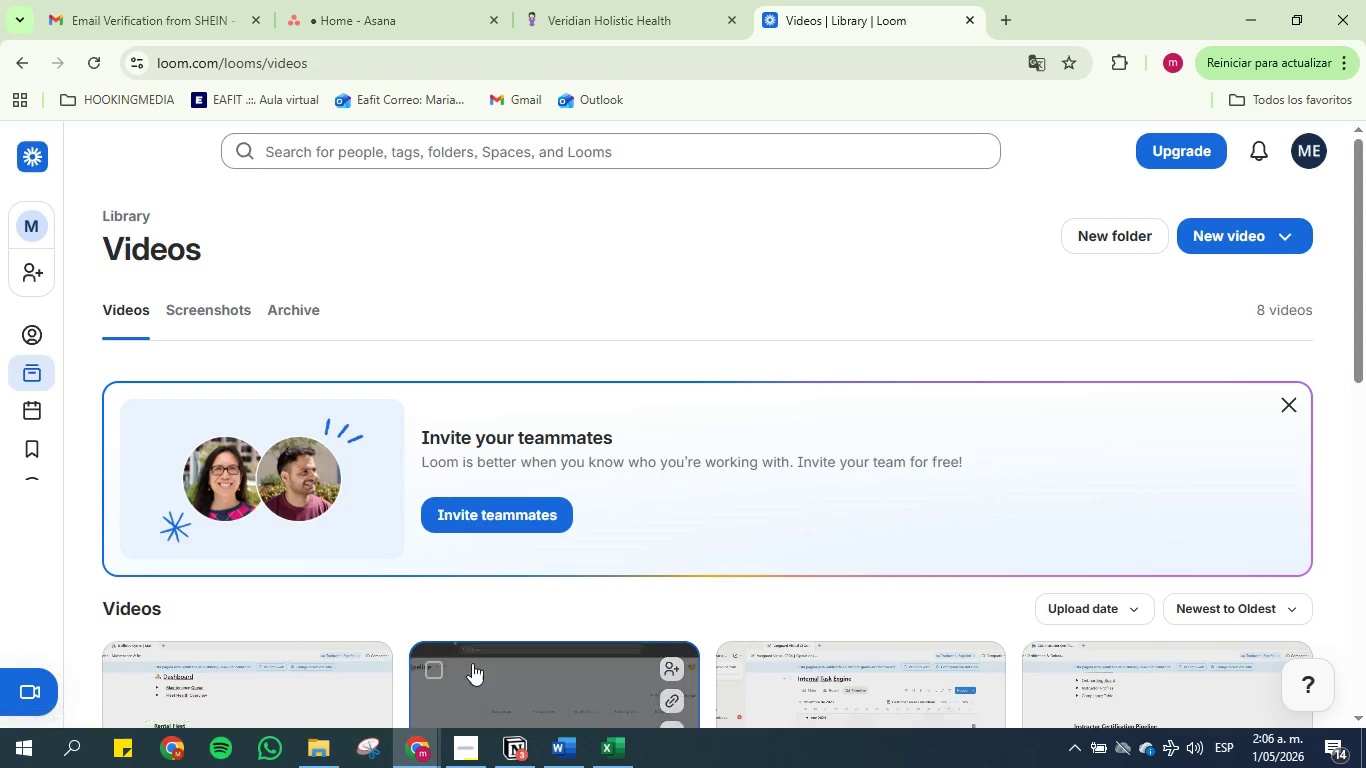 
left_click([556, 756])
 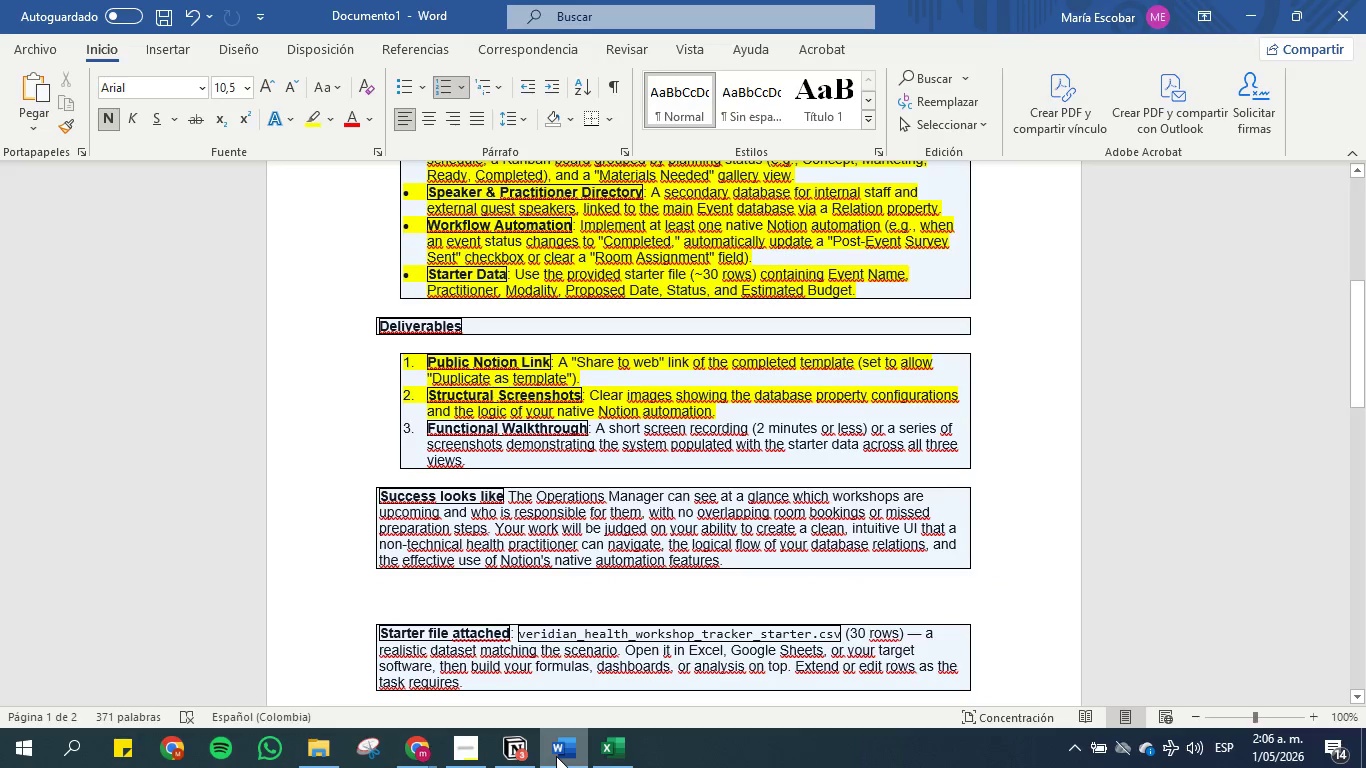 
wait(5.69)
 